 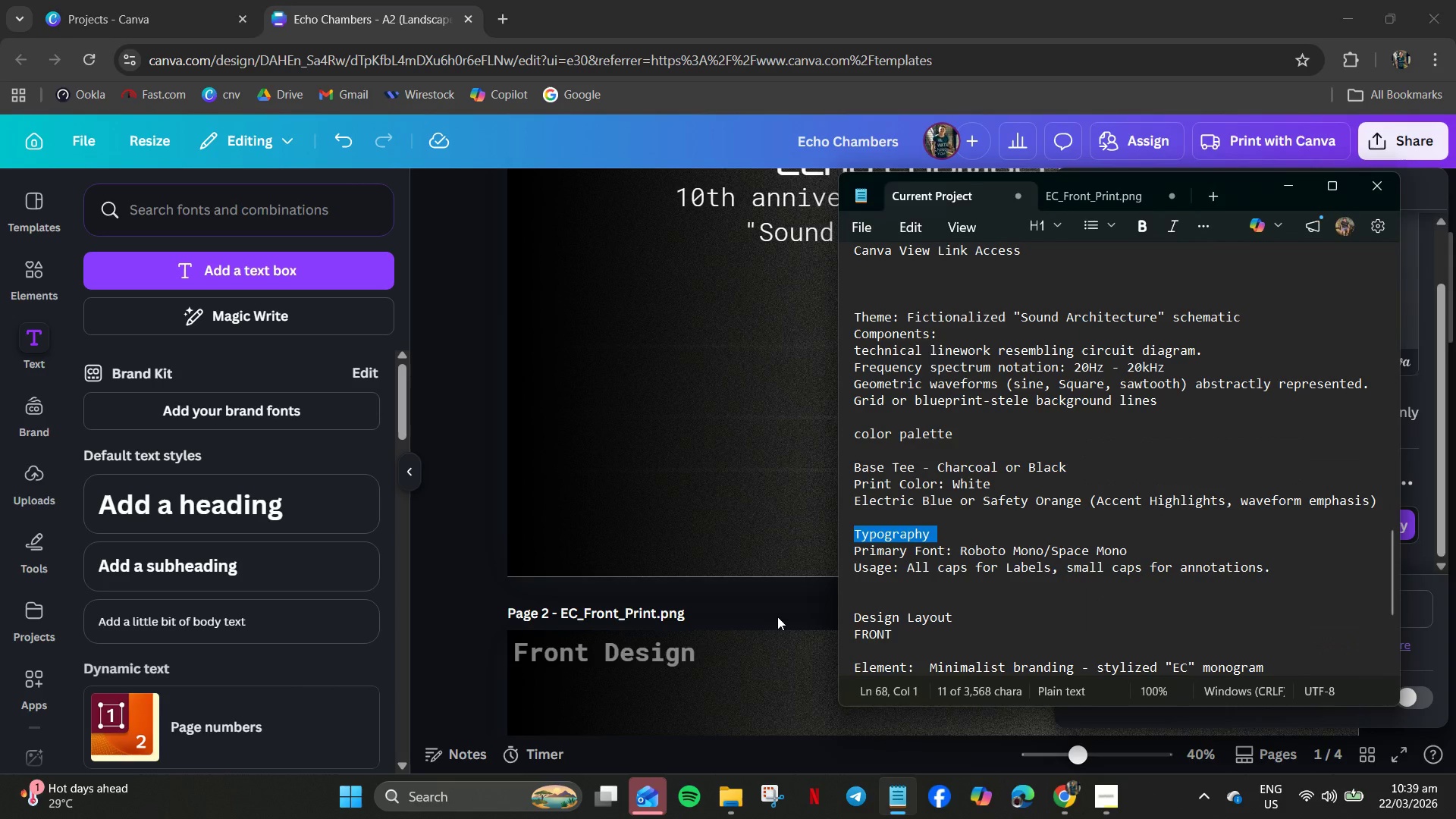 
scroll: coordinate [928, 602], scroll_direction: down, amount: 8.0
 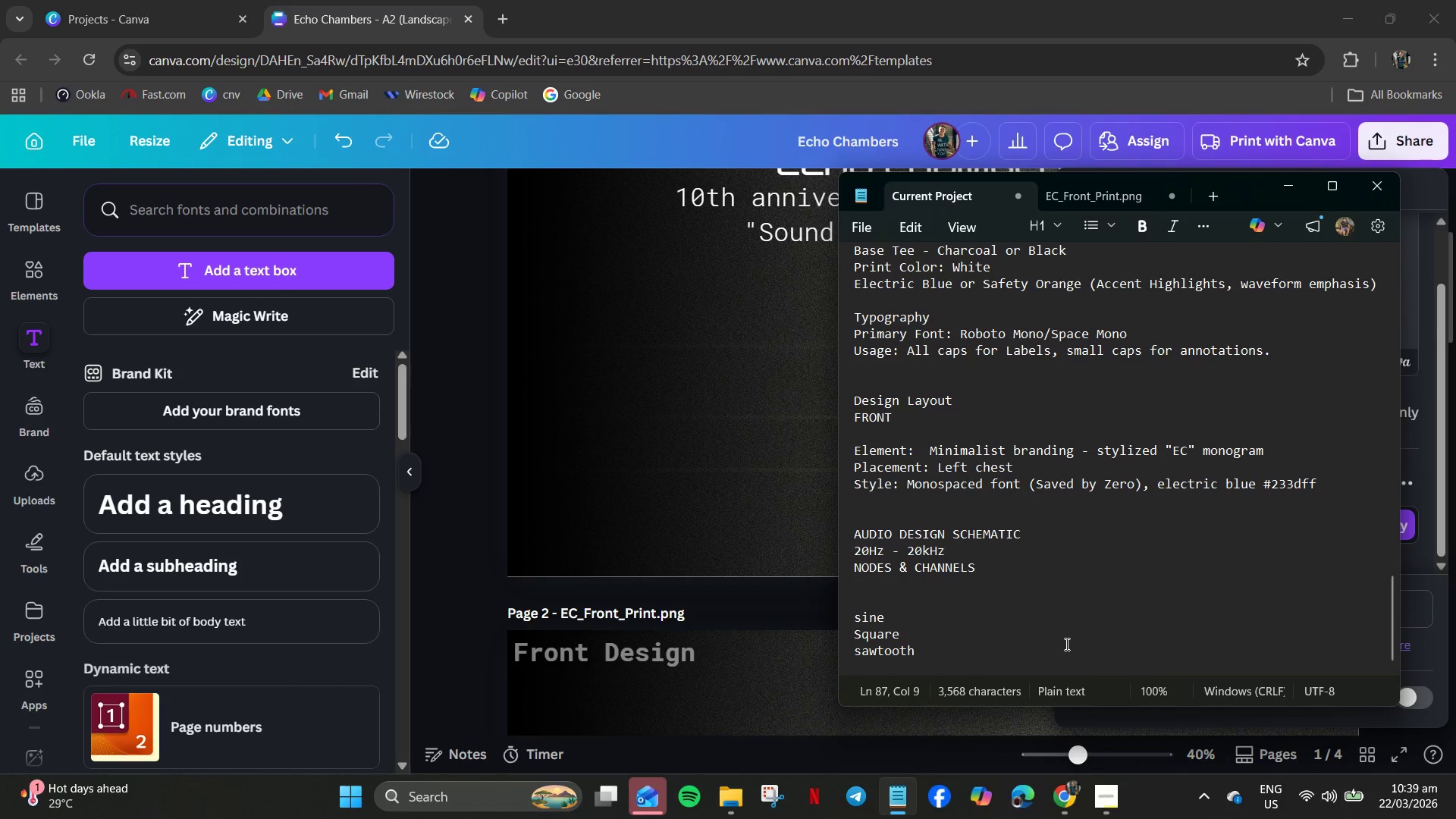 
hold_key(key=Enter, duration=0.8)
 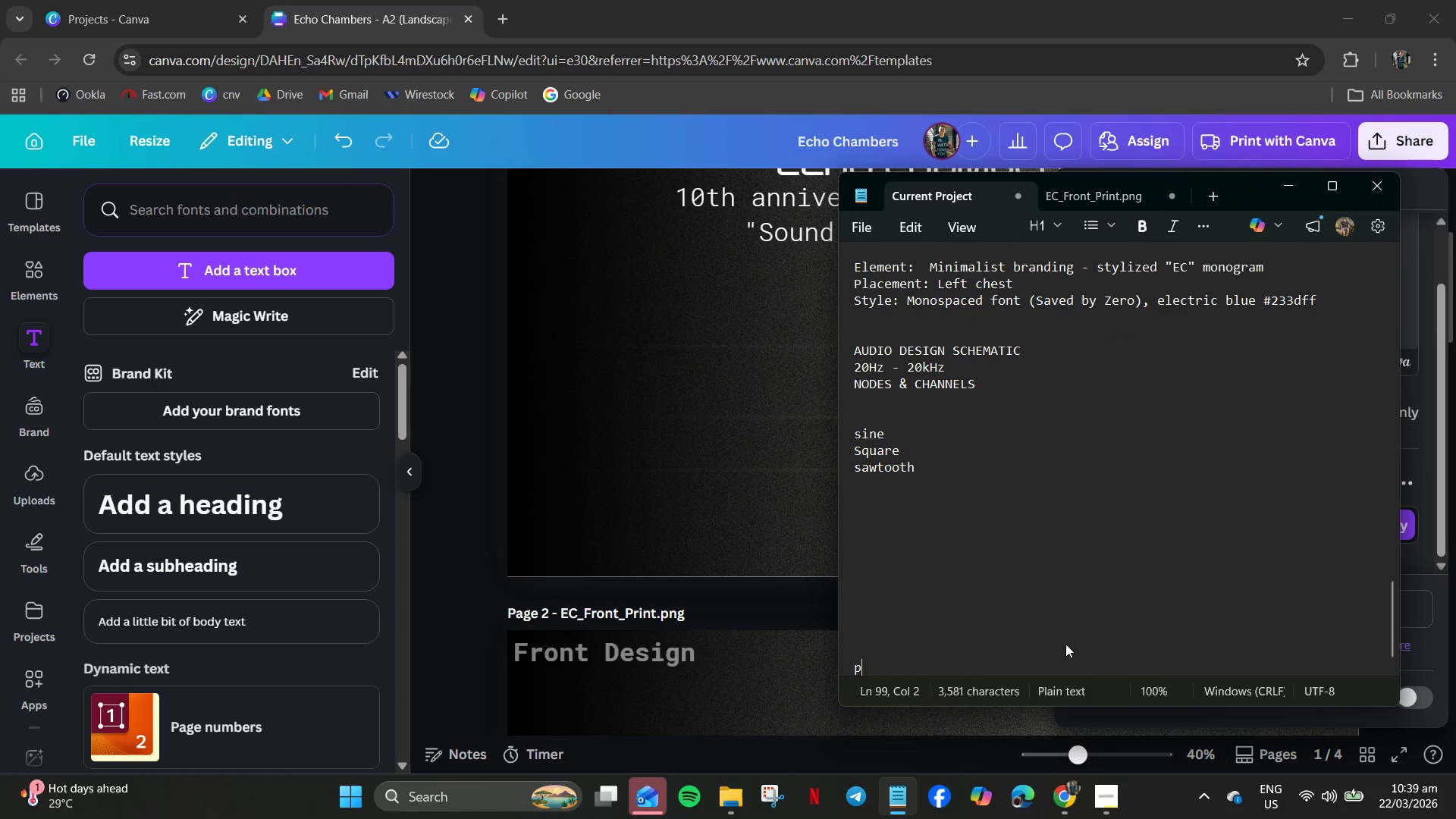 
hold_key(key=Enter, duration=24.11)
 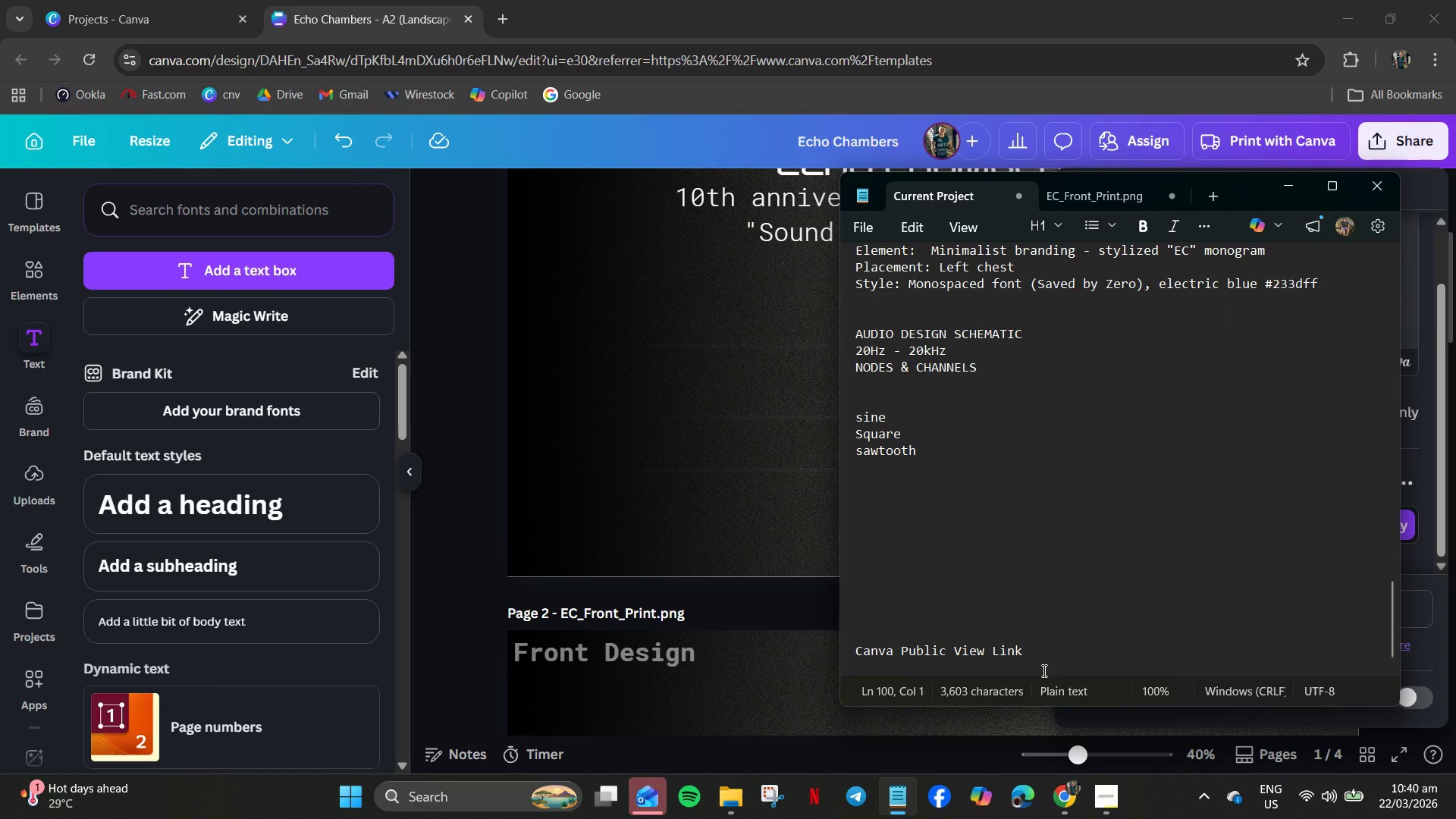 
type(P)
key(Backspace)
type(Canva Public View Link)
 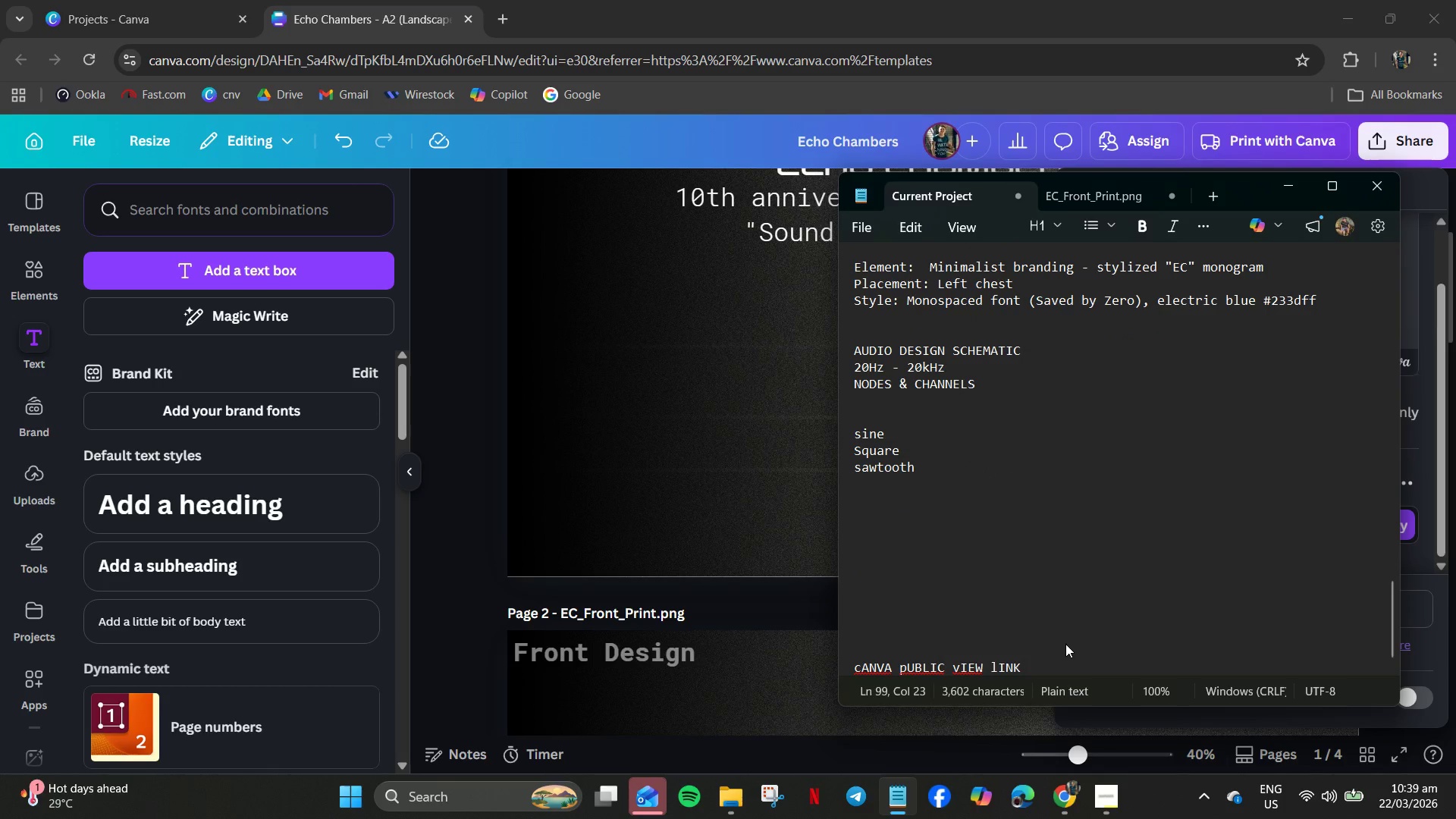 
double_click([846, 664])
 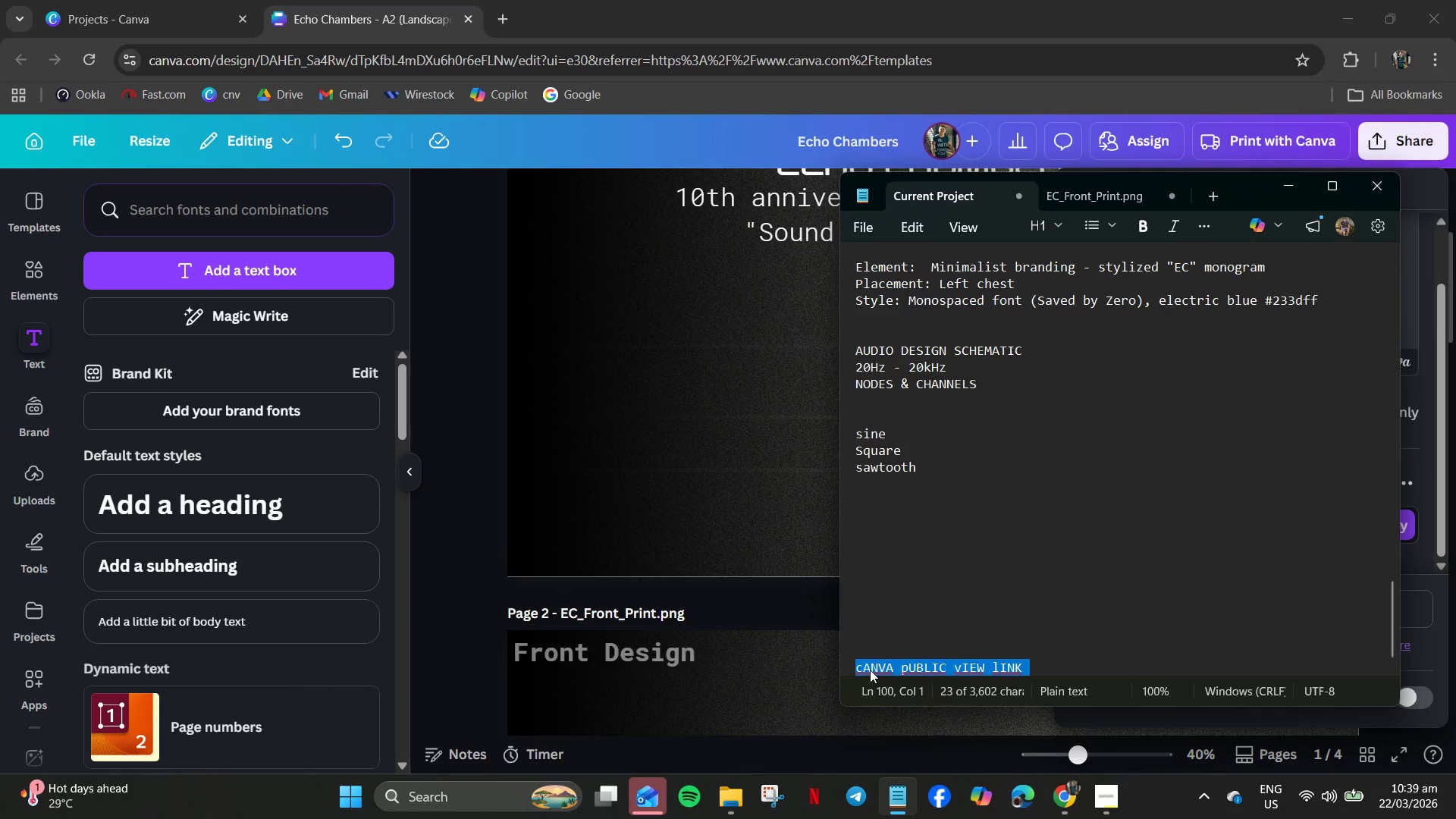 
type(Canva Public Biew Link)
 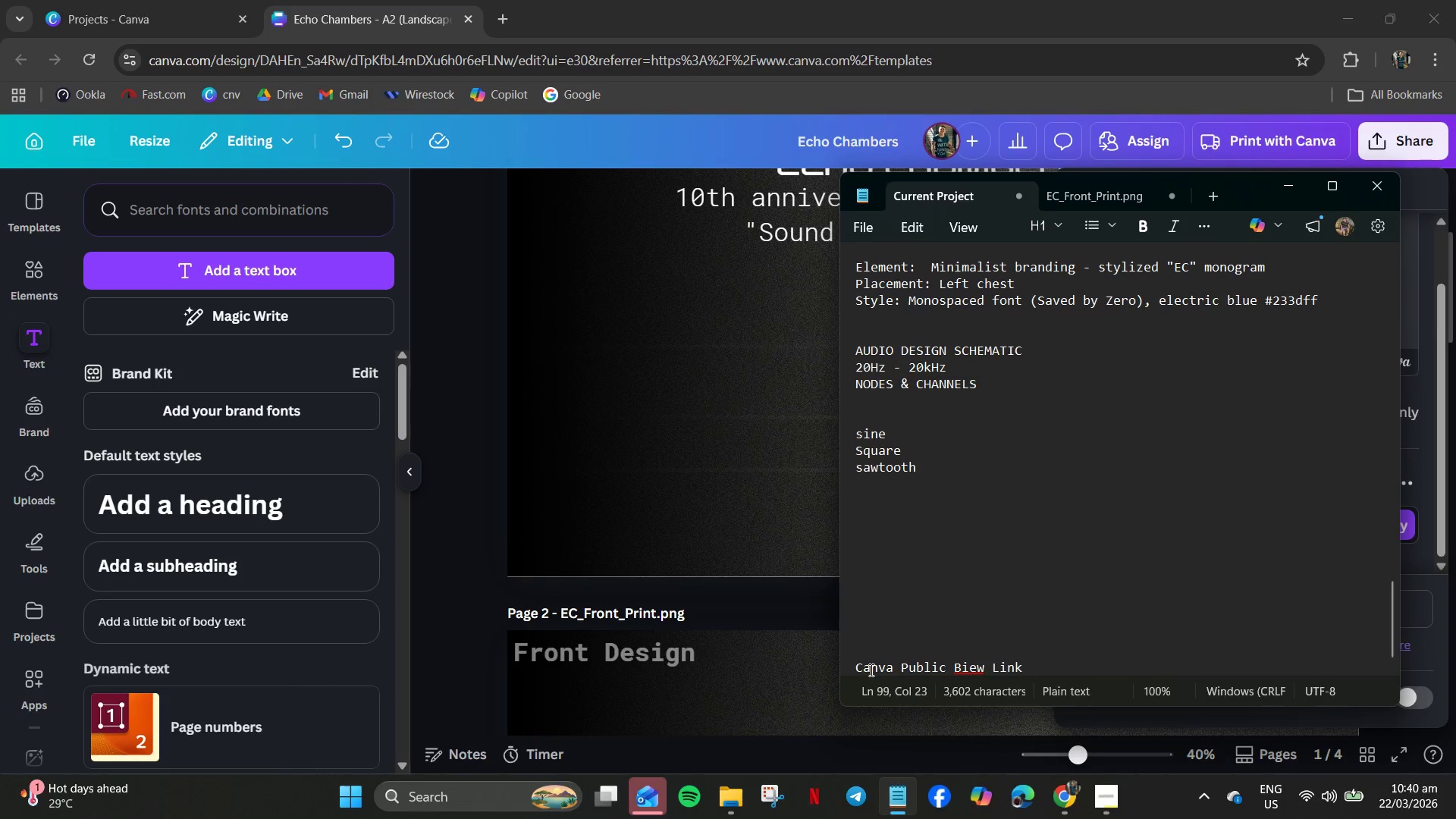 
left_click([960, 663])
 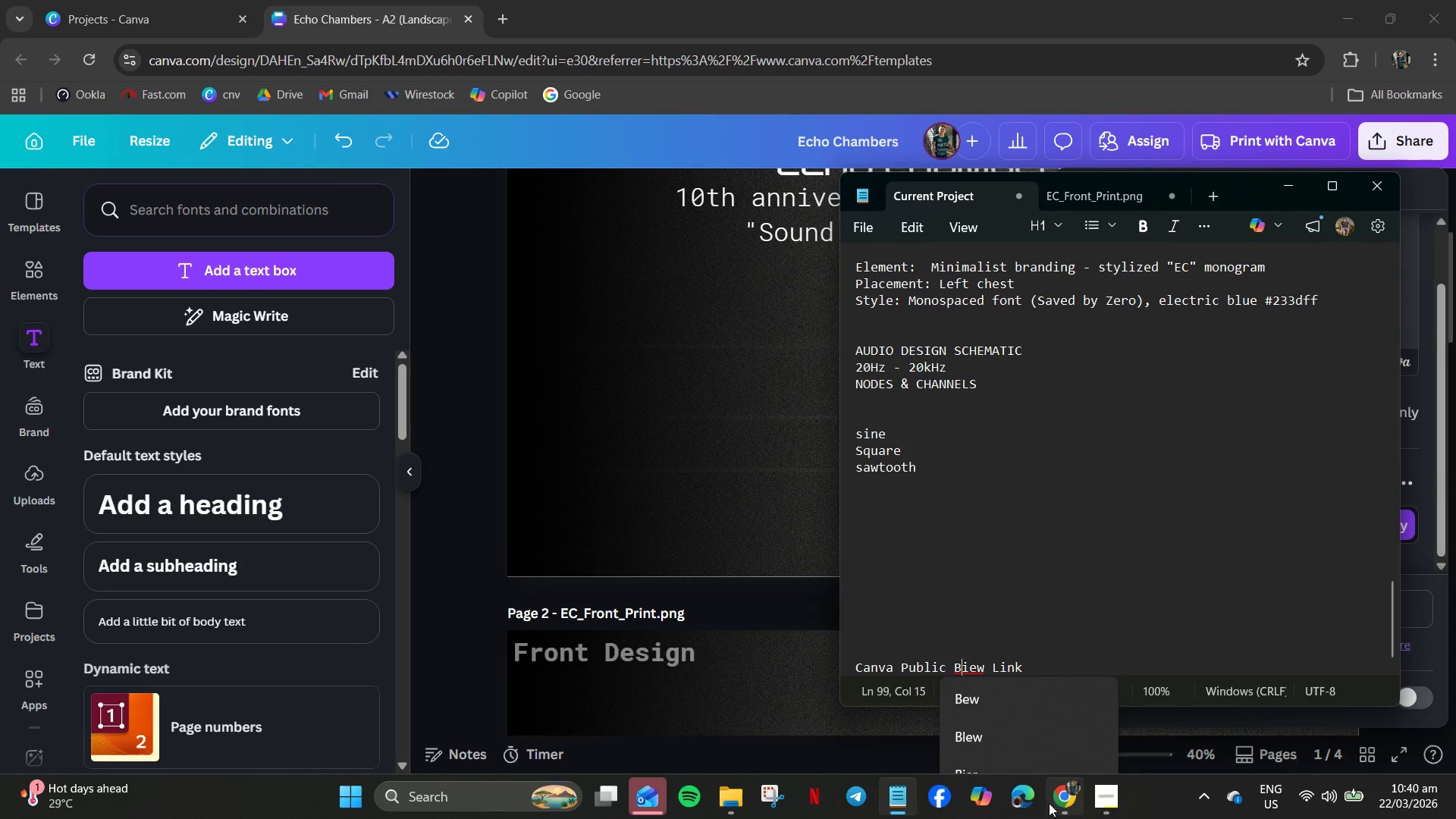 
key(Backspace)
 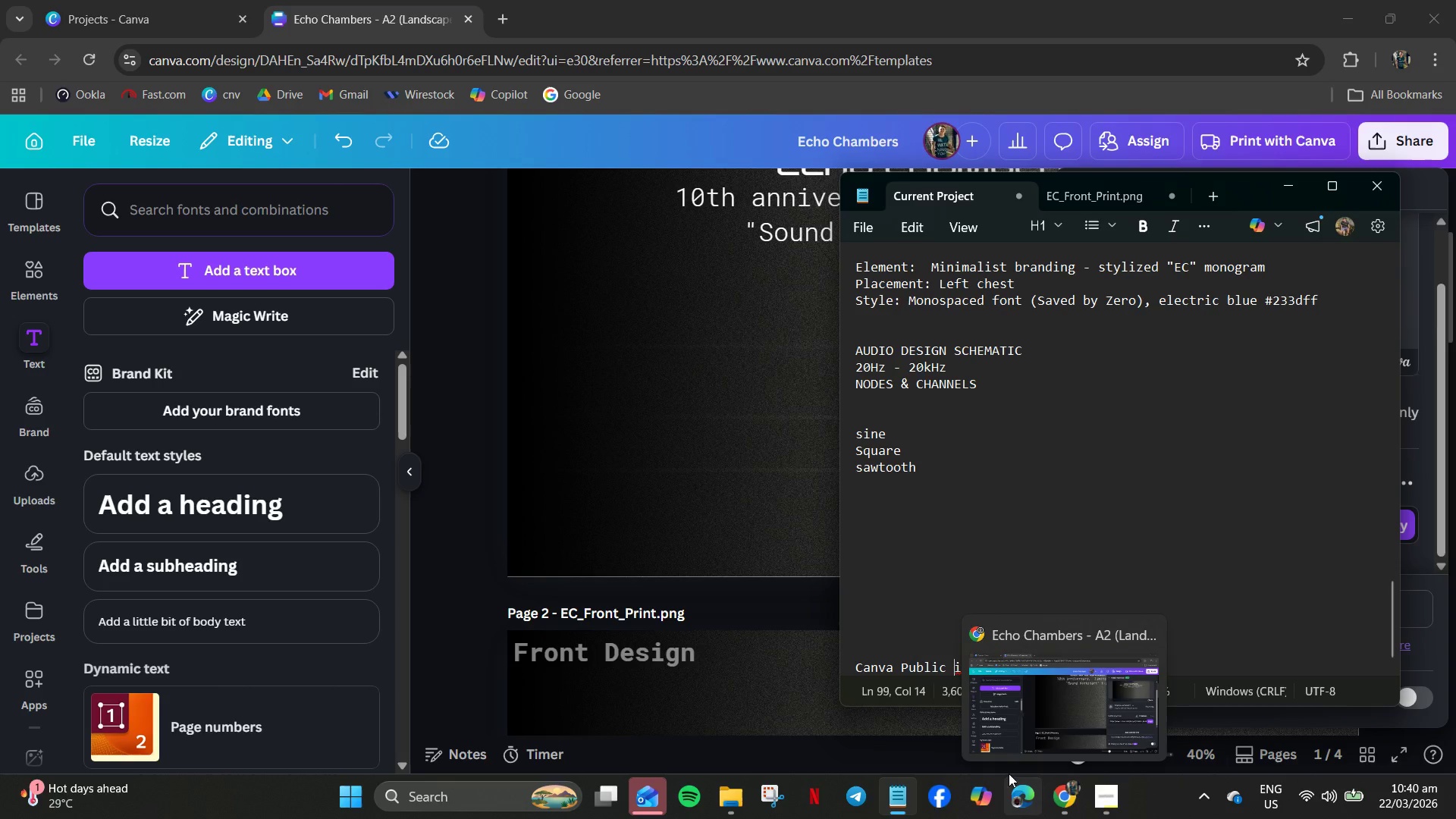 
key(CapsLock)
 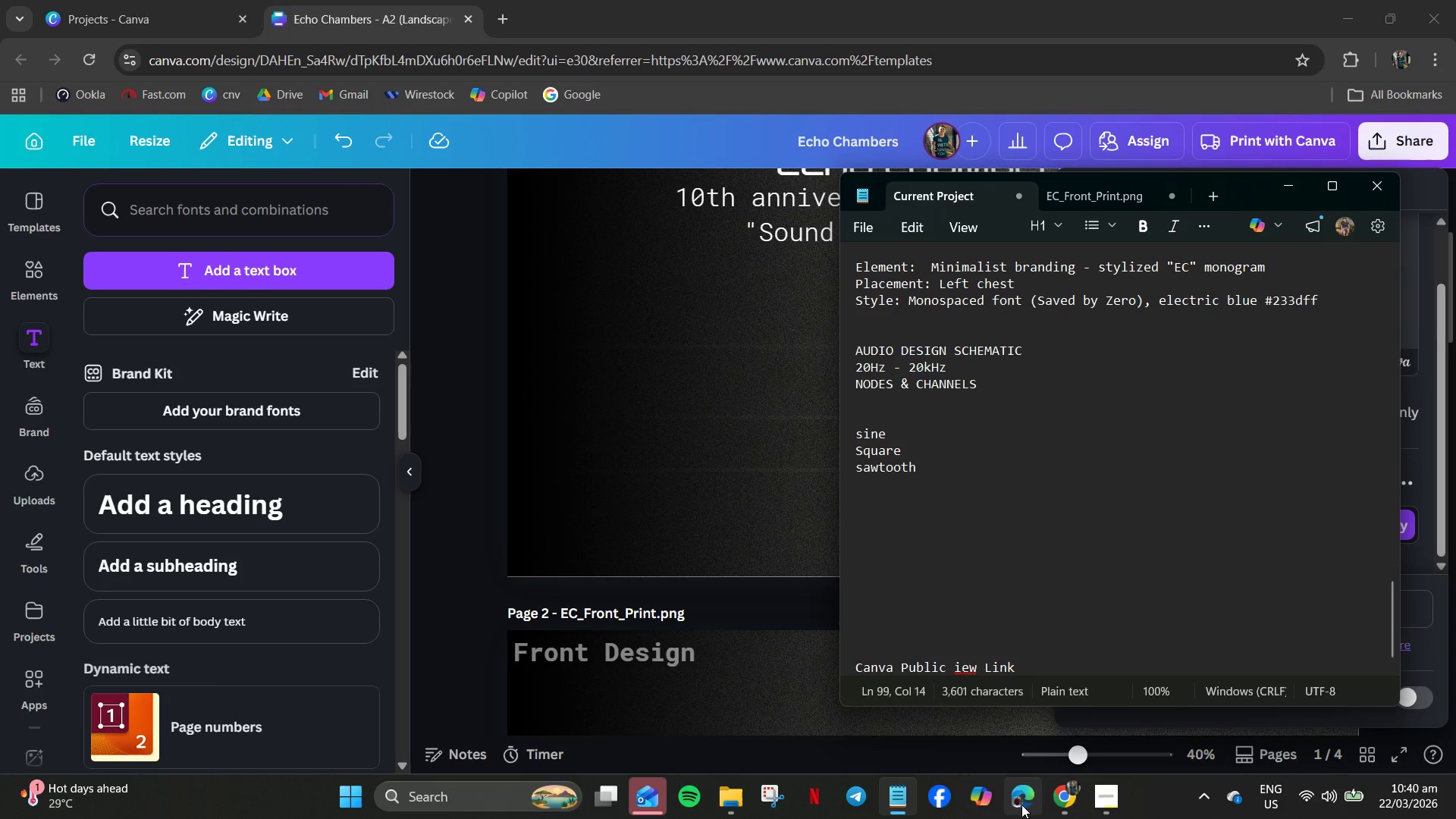 
key(V)
 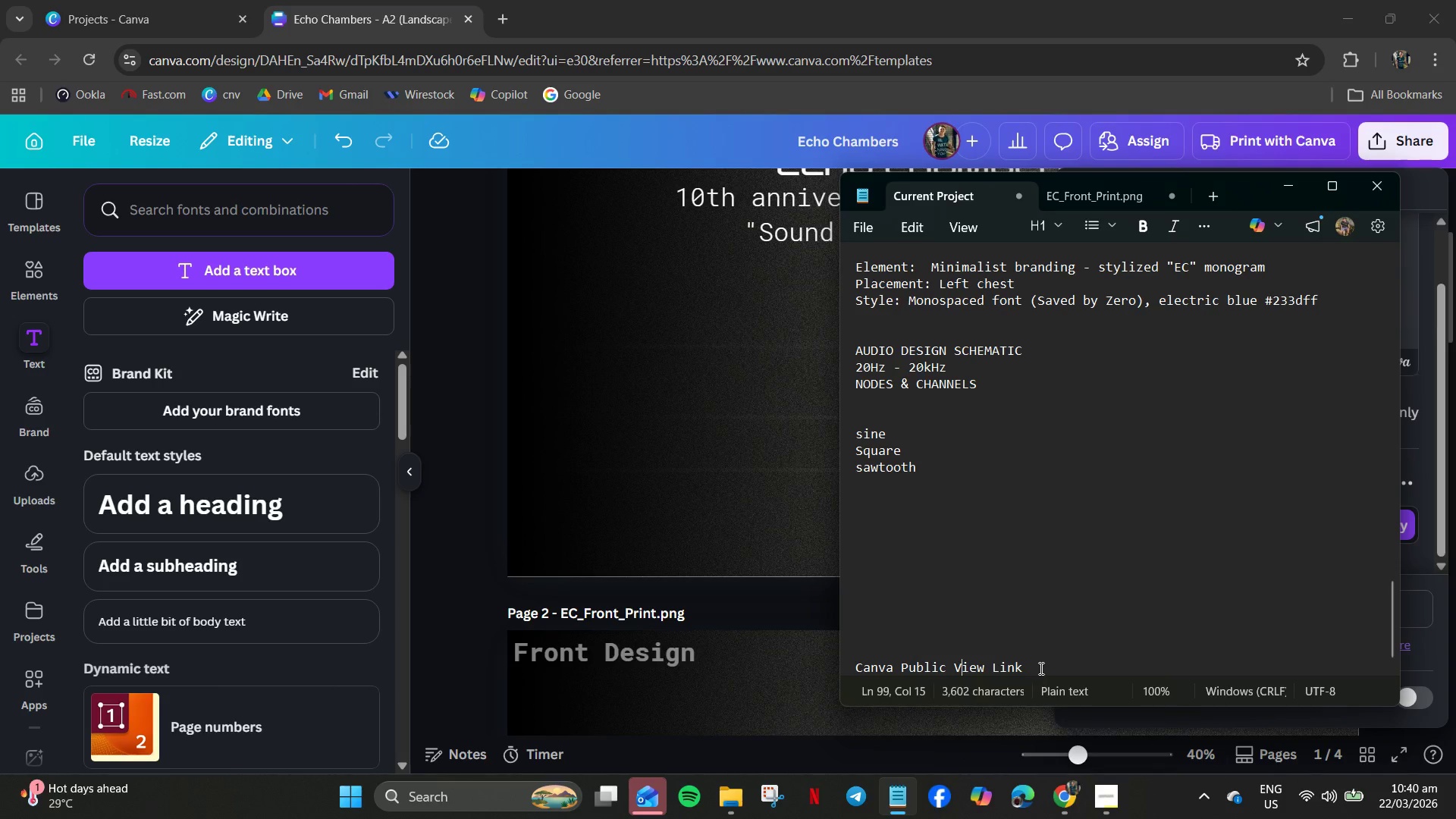 
left_click([1039, 666])
 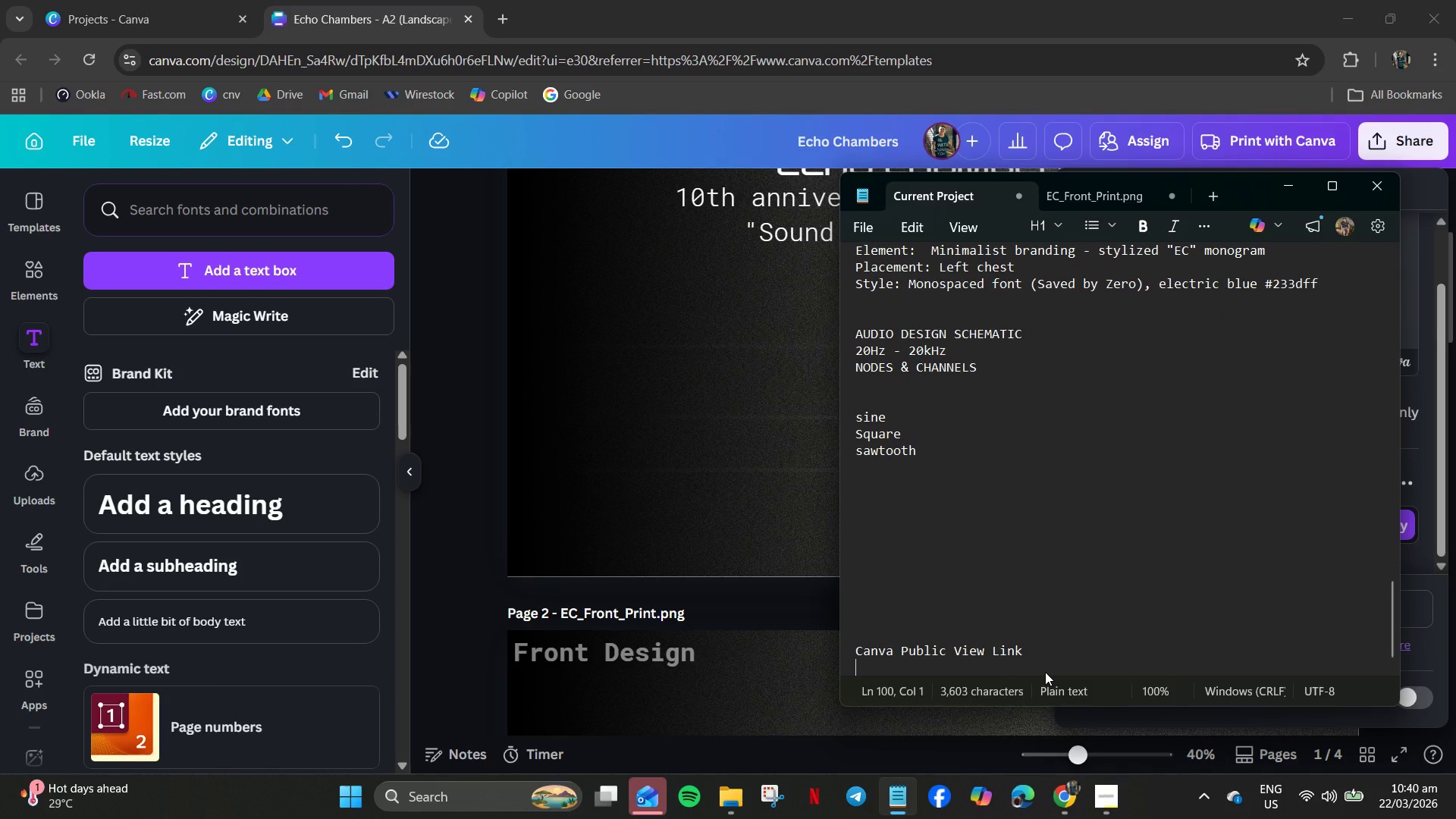 
key(Control+V)
 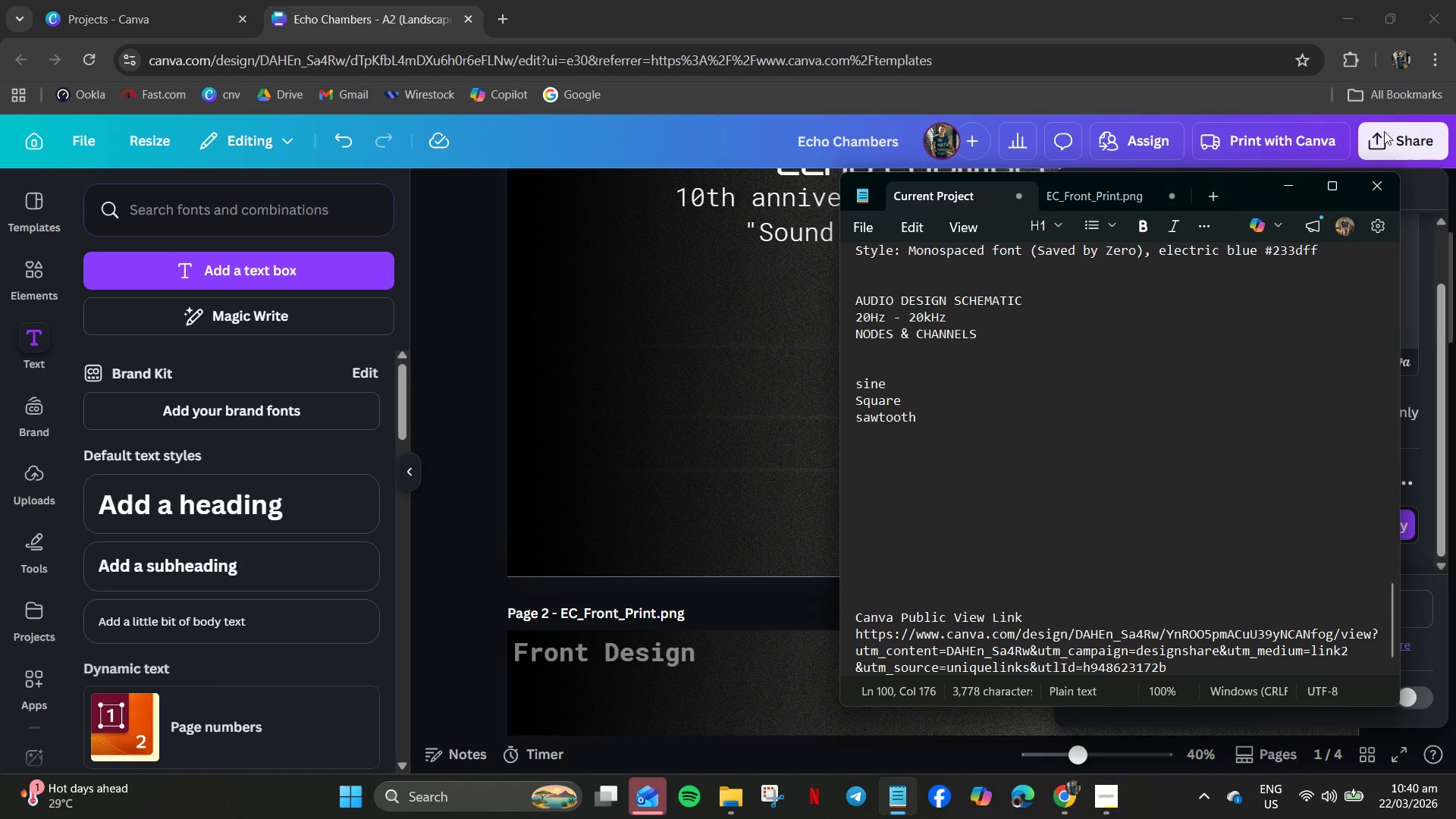 
left_click([1382, 143])
 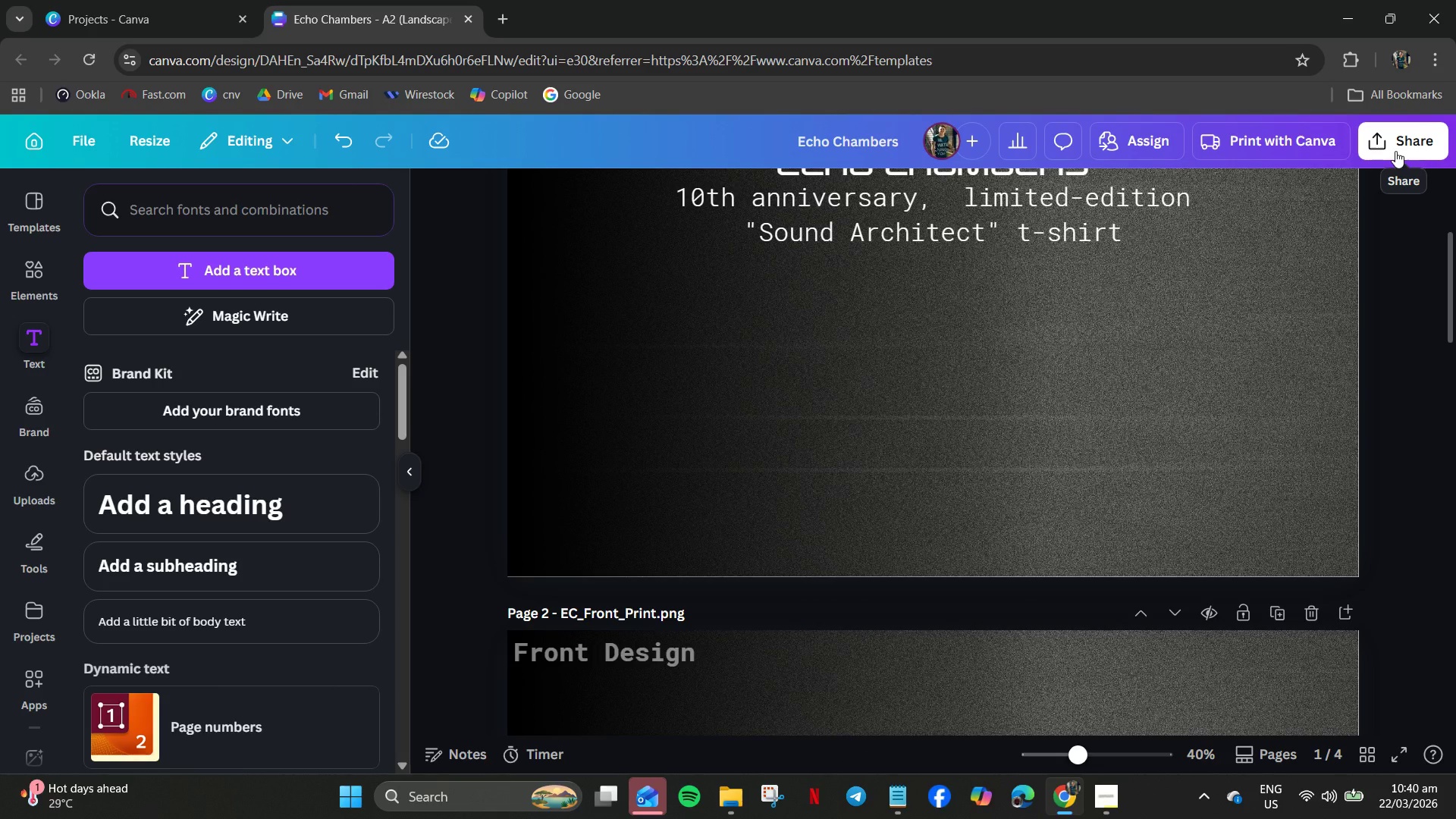 
left_click([1385, 140])
 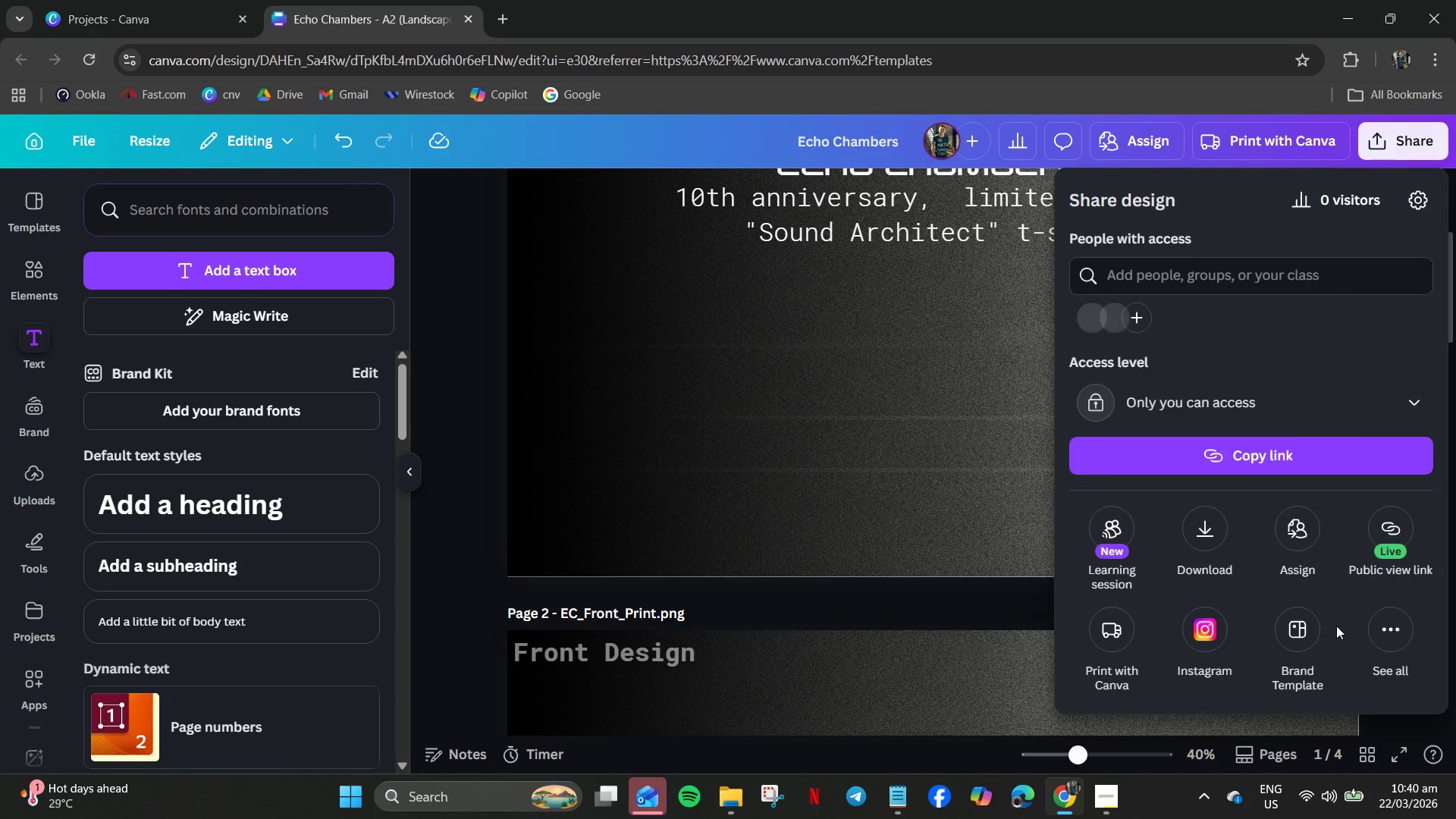 
scroll: coordinate [1336, 626], scroll_direction: down, amount: 3.0
 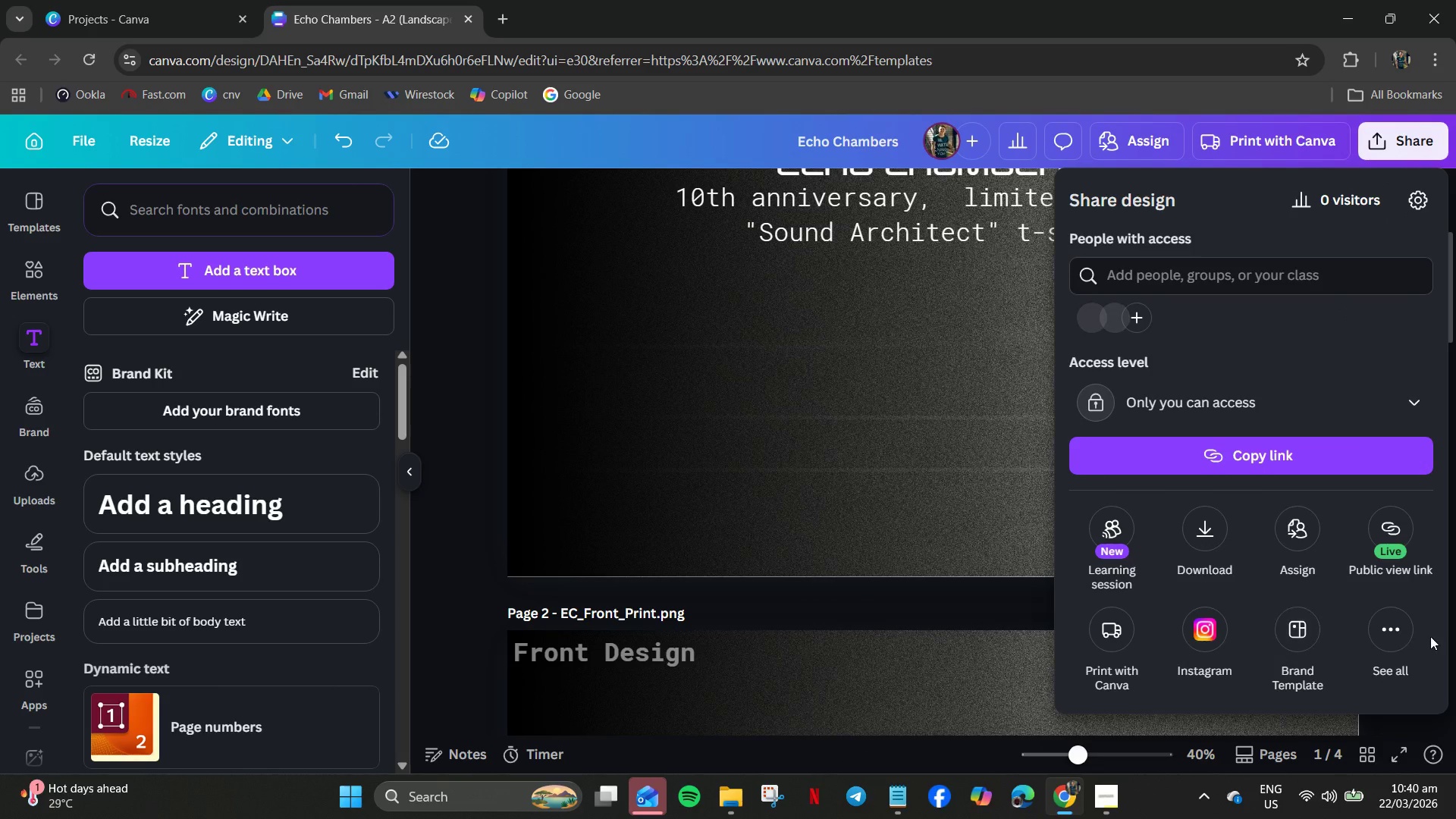 
mouse_move([1377, 629])
 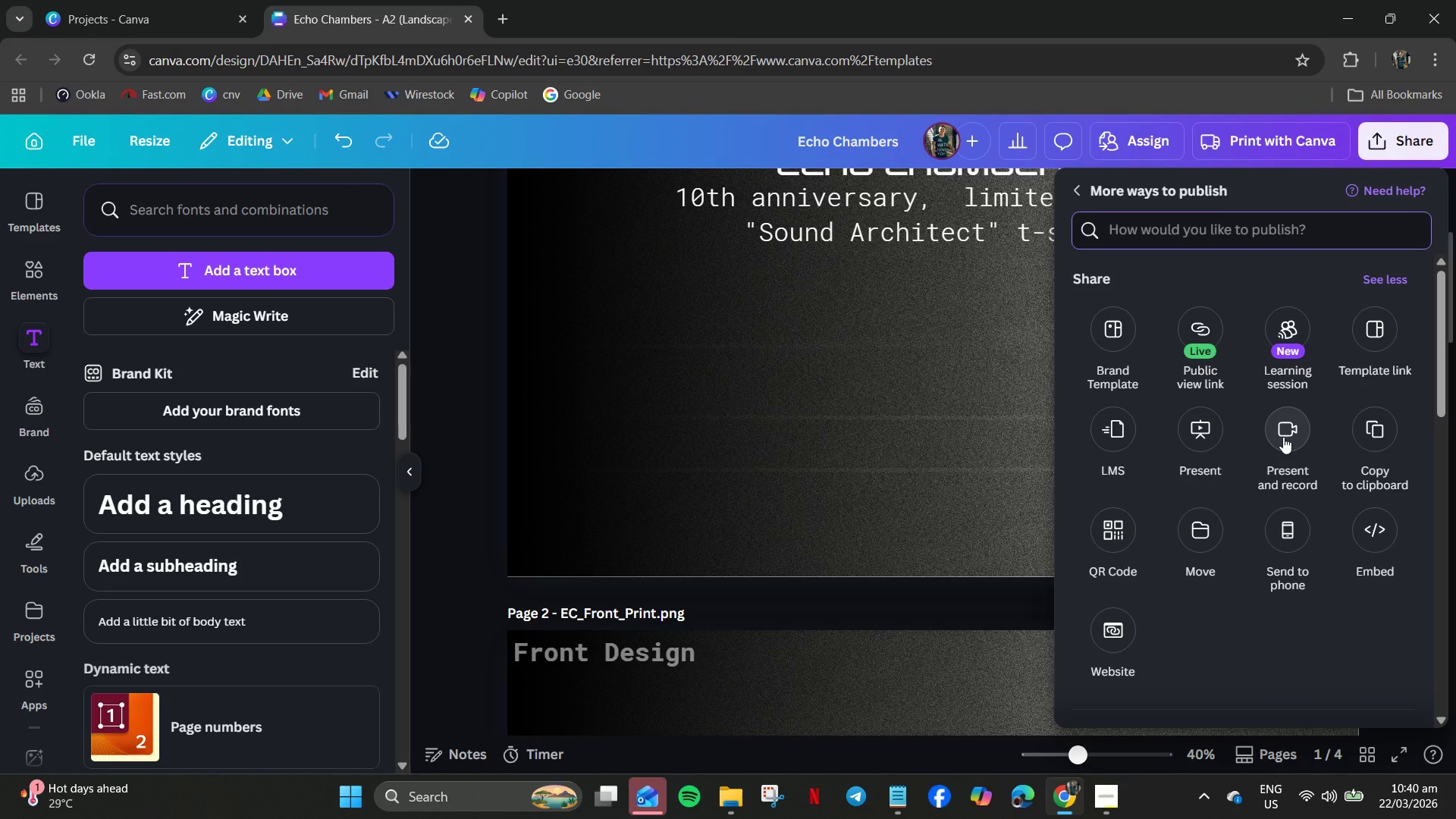 
left_click([1385, 323])
 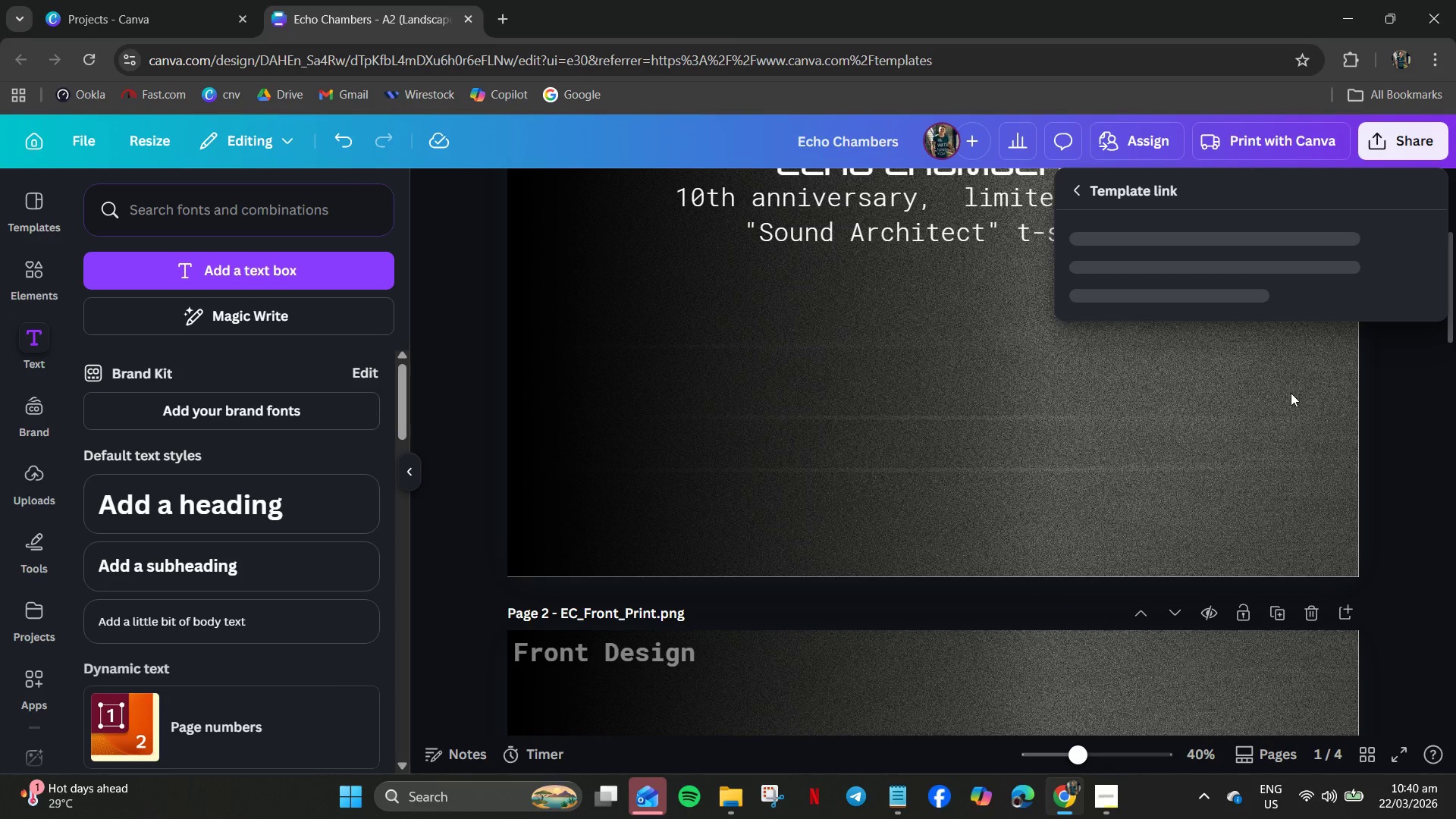 
wait(19.22)
 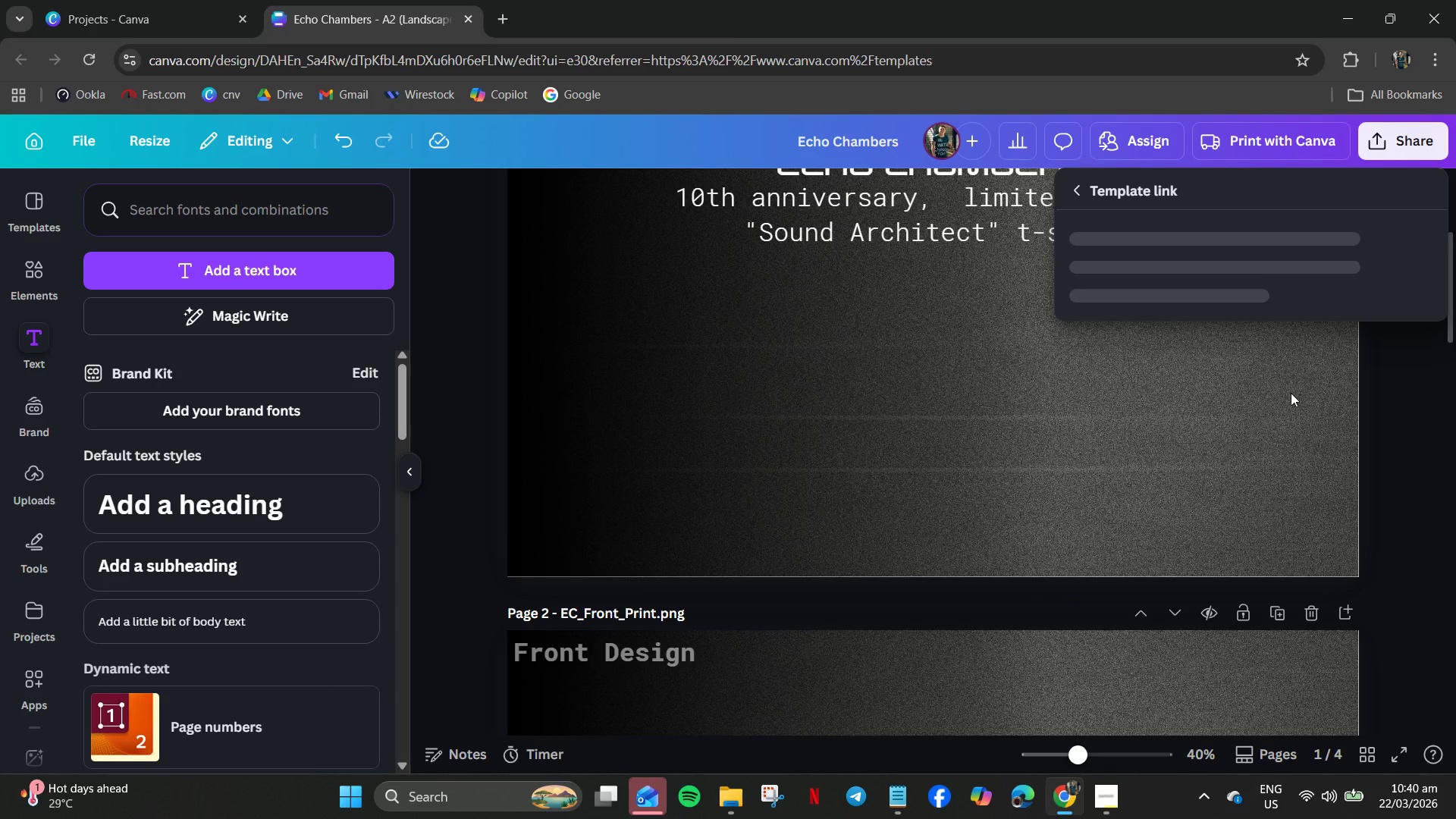 
mouse_move([1258, 593])
 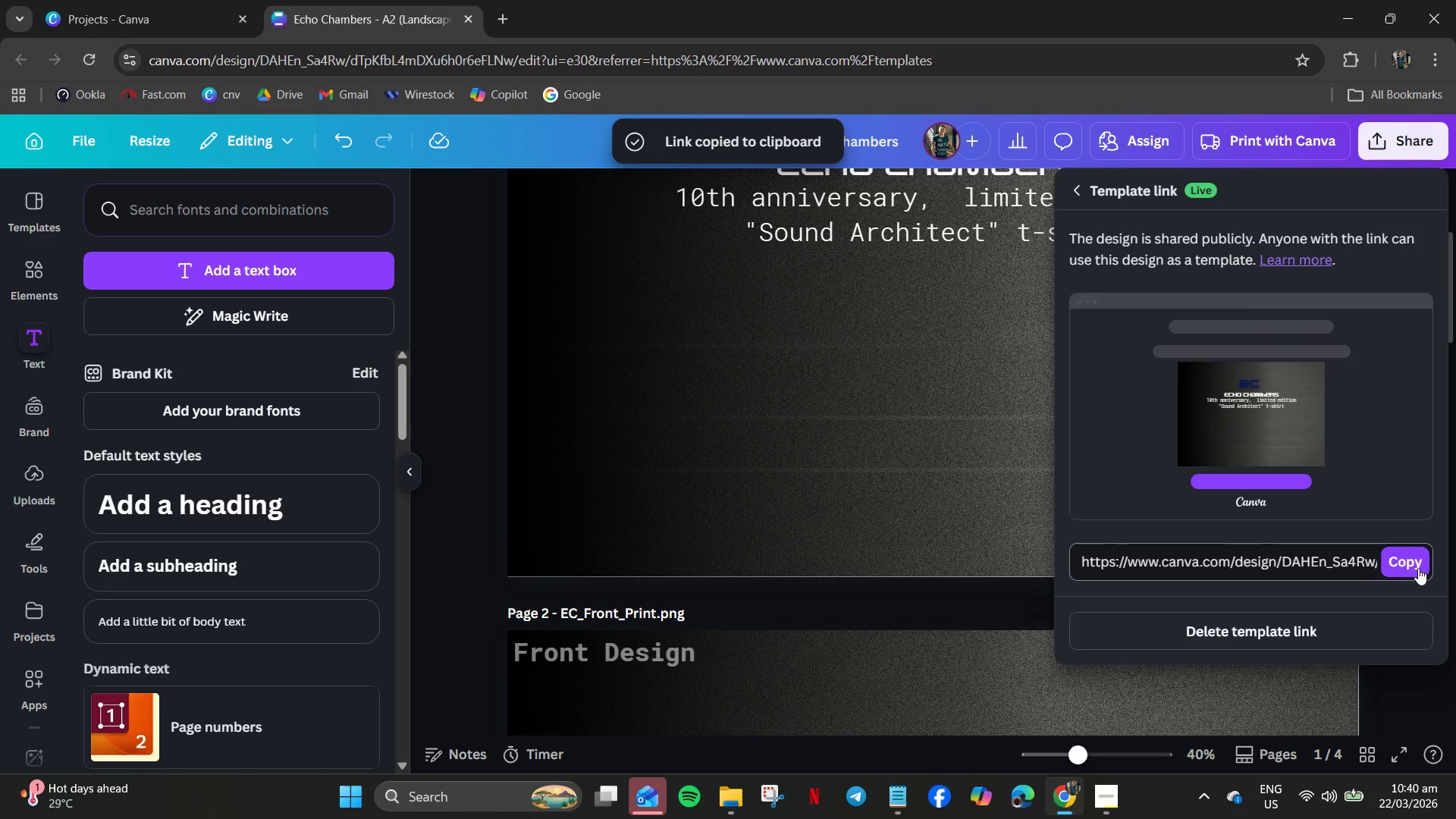 
left_click([1407, 563])
 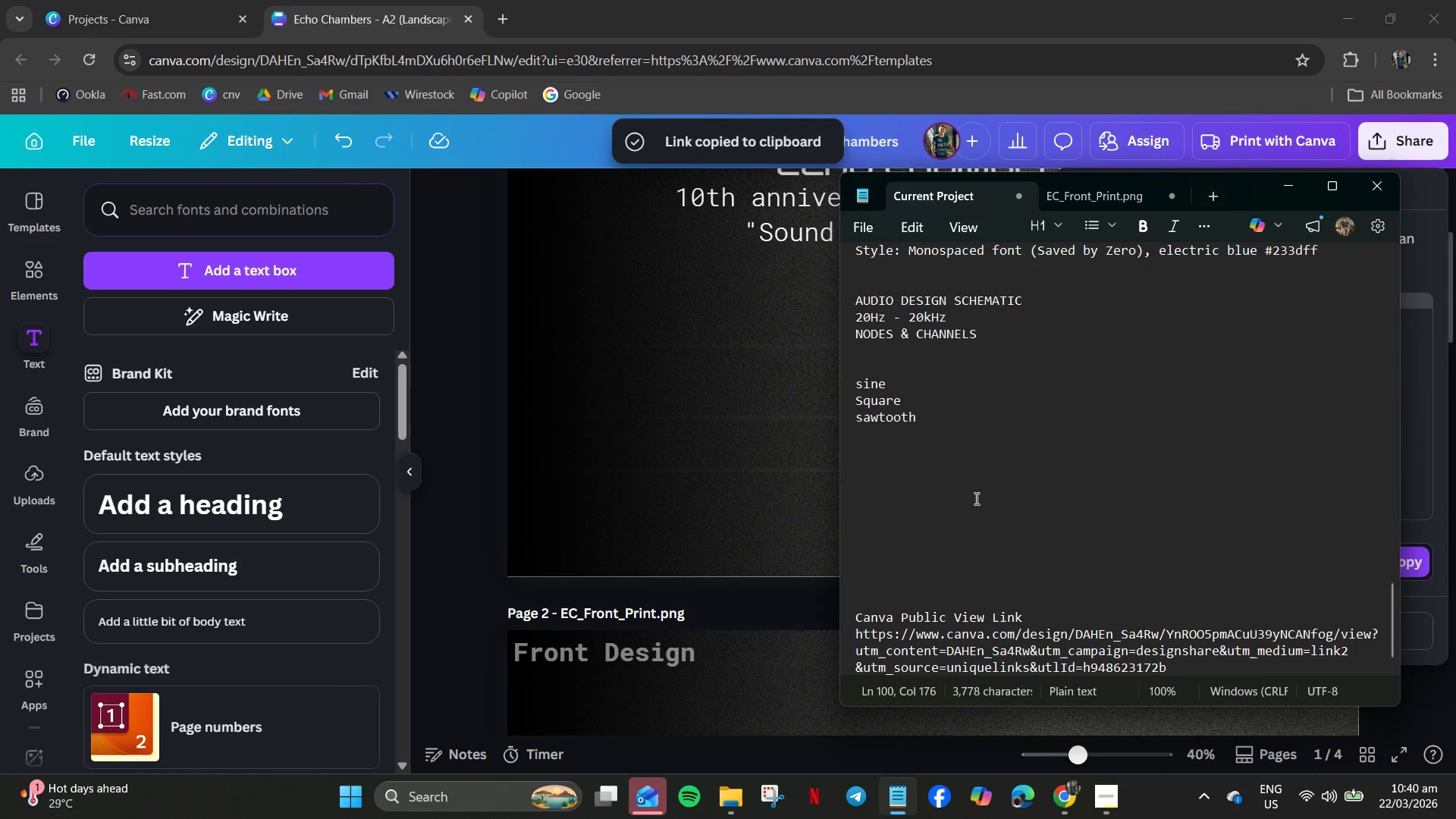 
scroll: coordinate [1183, 562], scroll_direction: down, amount: 3.0
 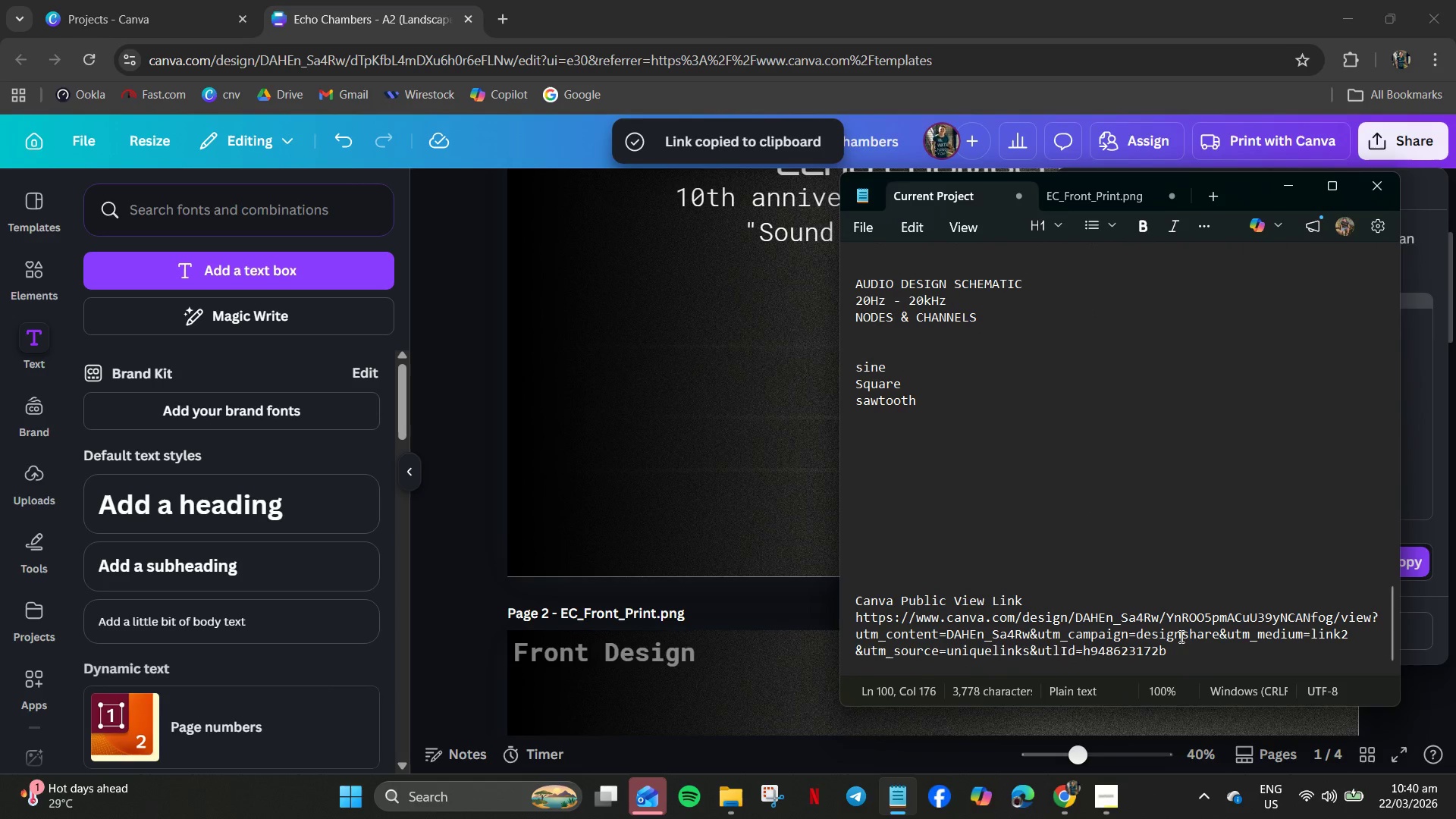 
key(Enter)
 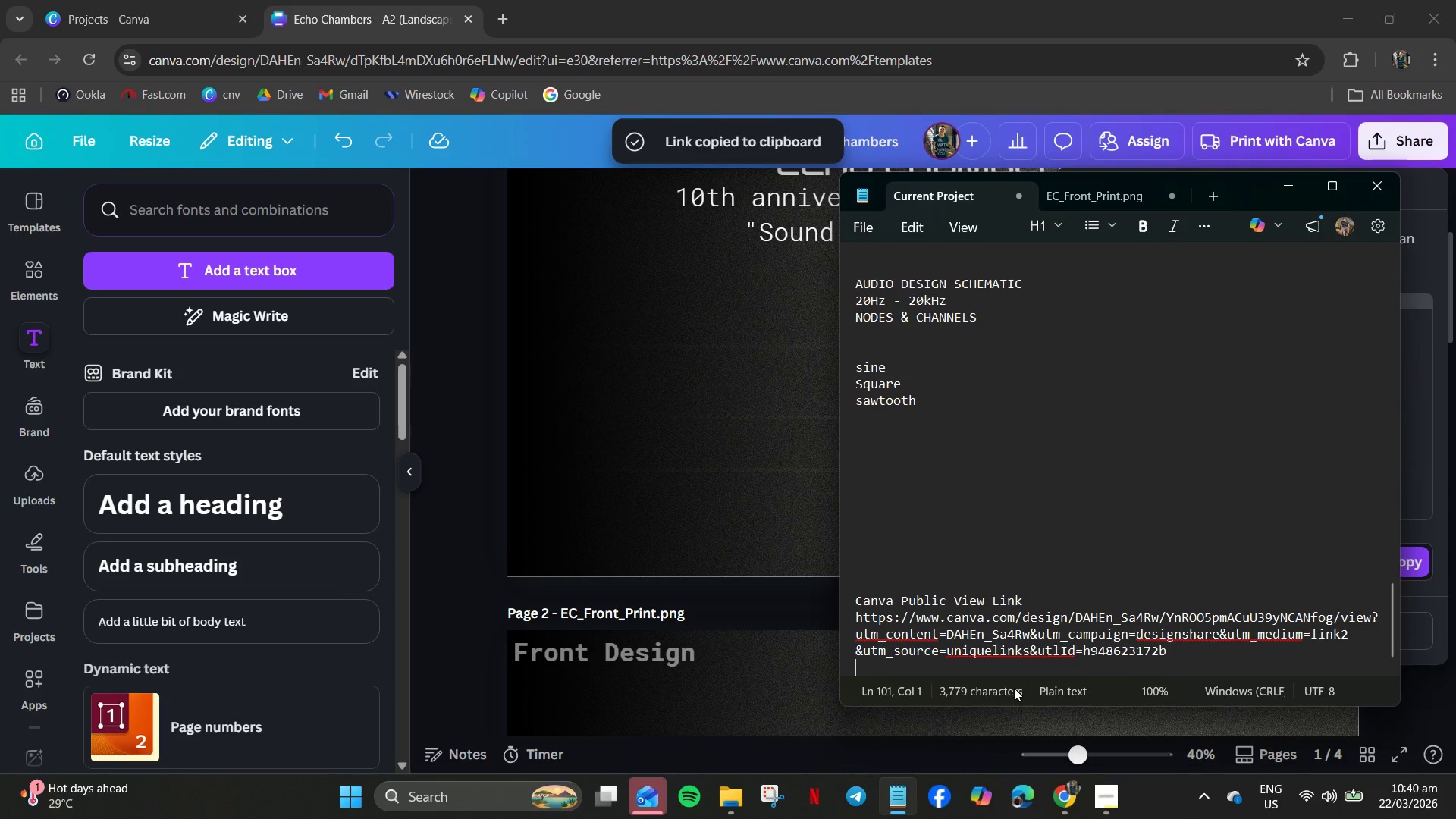 
key(Enter)
 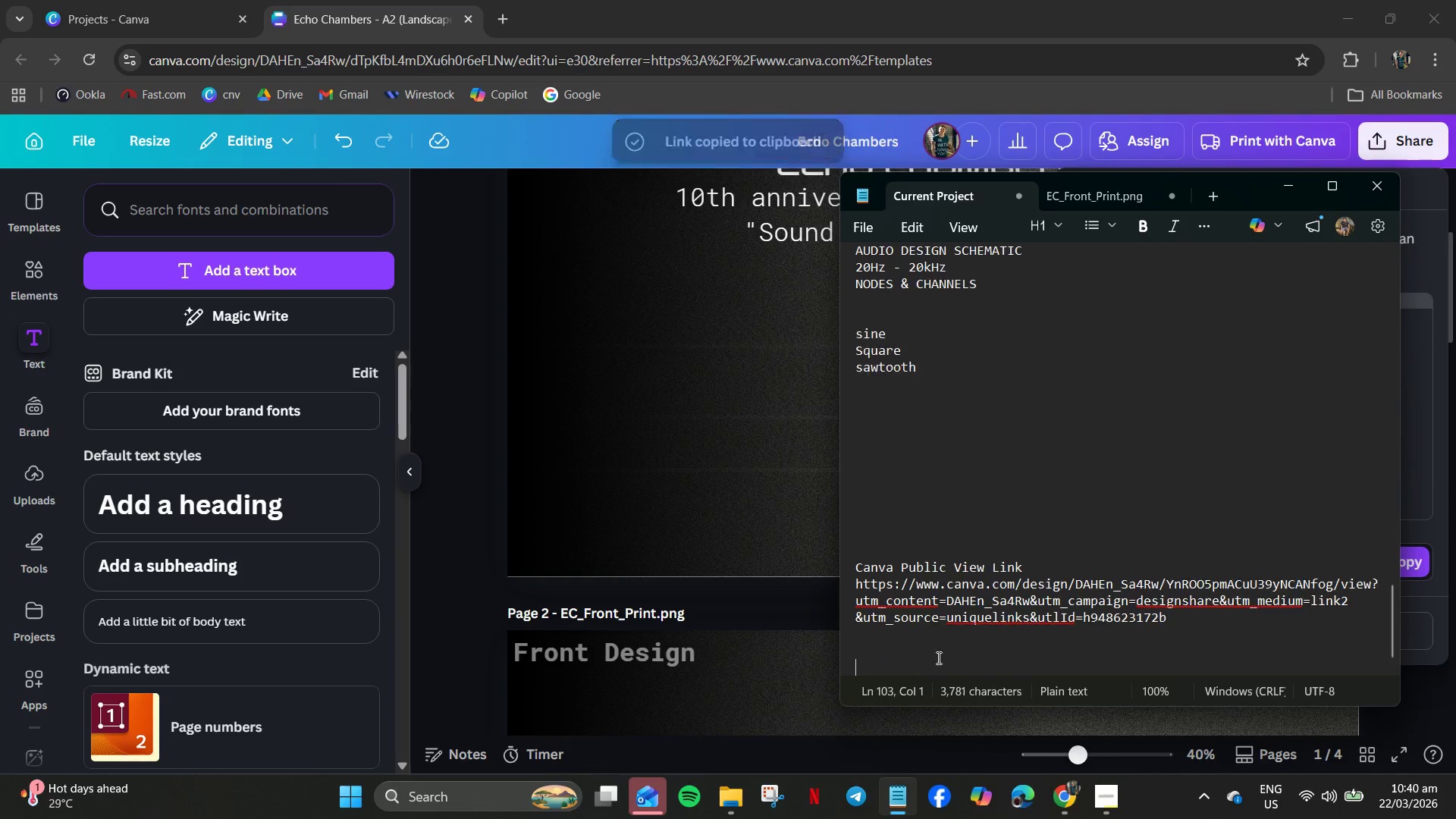 
key(Enter)
 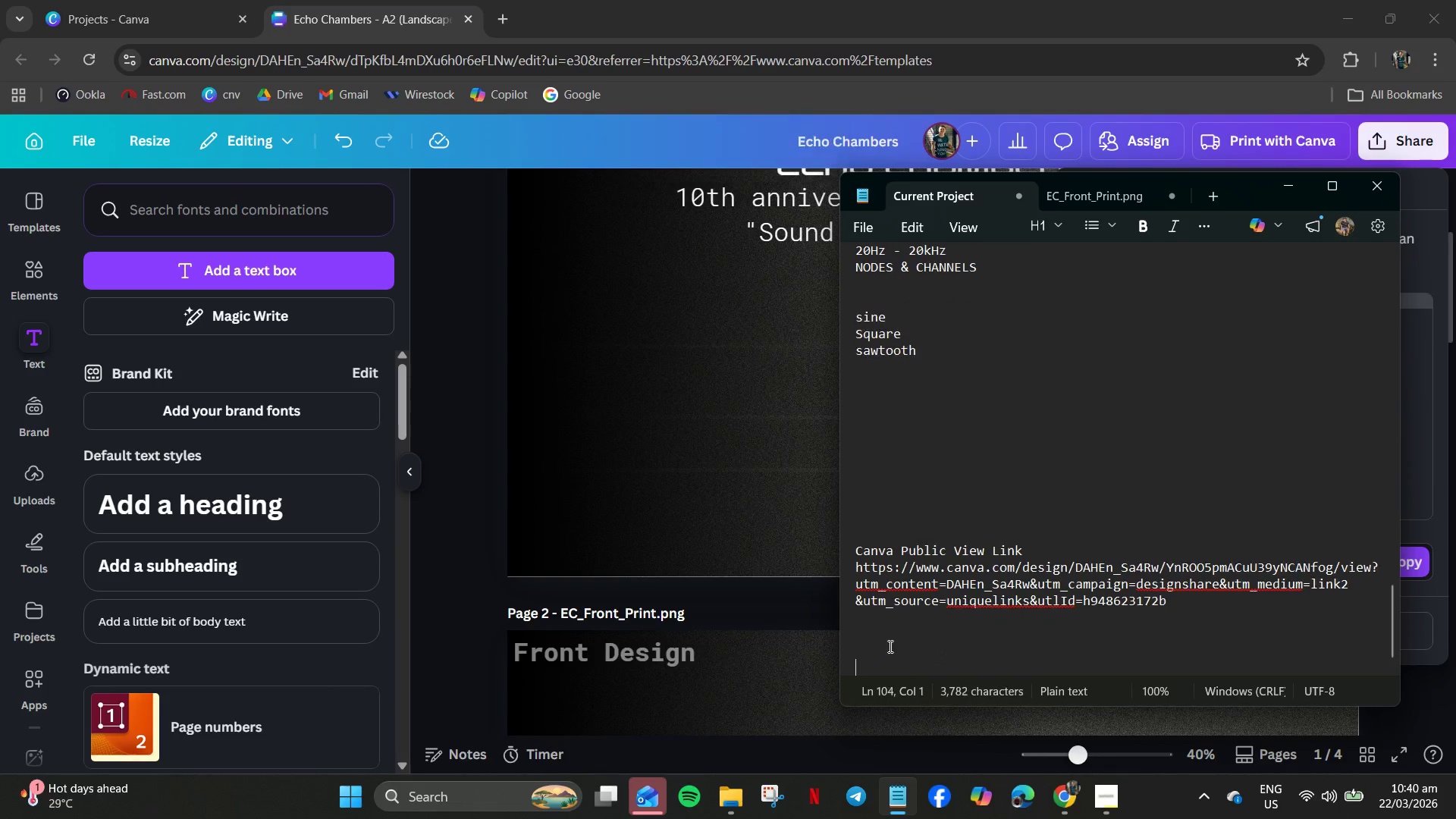 
key(Enter)
 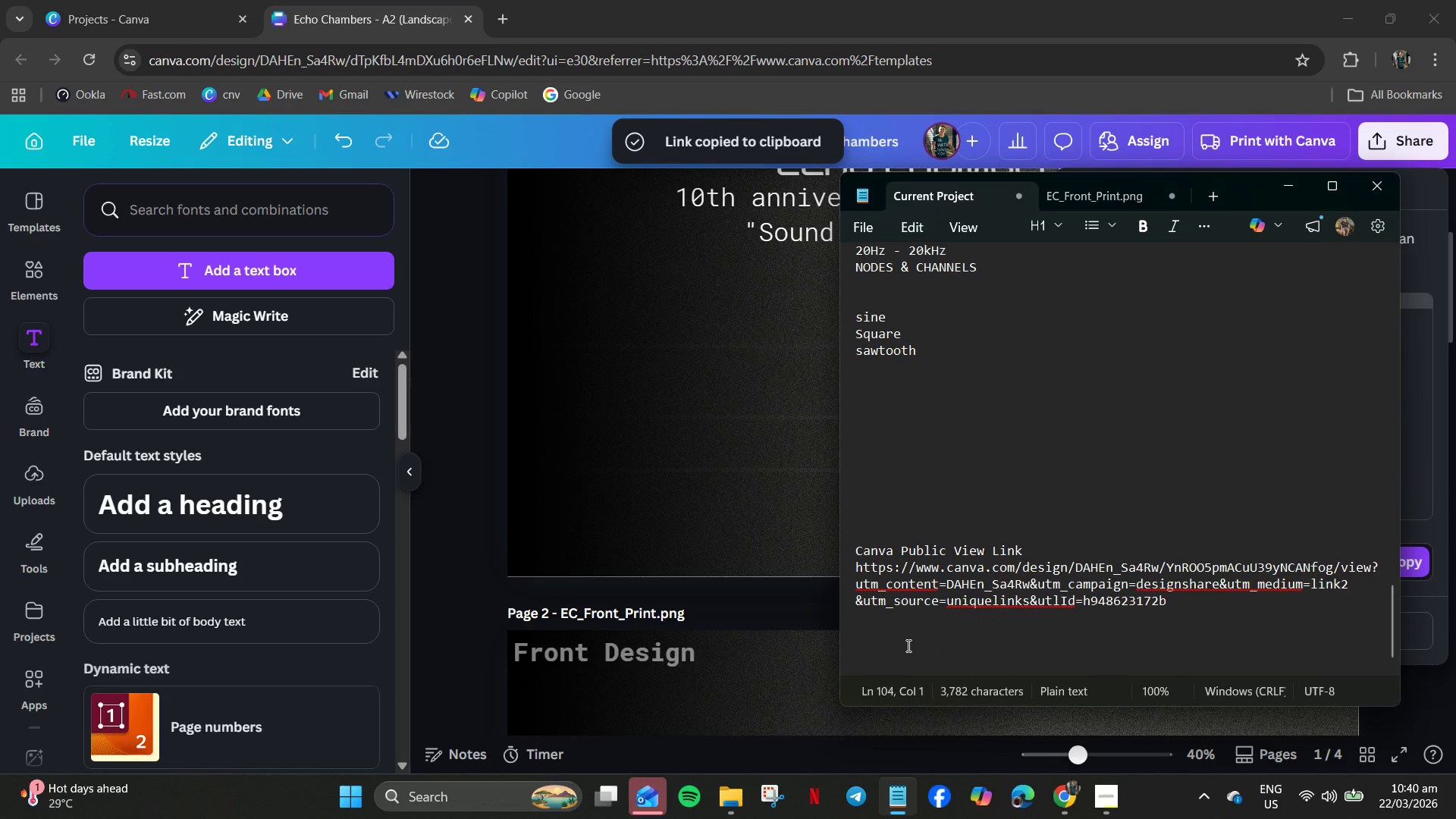 
type(CANVA )
key(Backspace)
key(Backspace)
key(Backspace)
key(Backspace)
key(Backspace)
key(Backspace)
type(cANVA tEMPLATE lINK)
 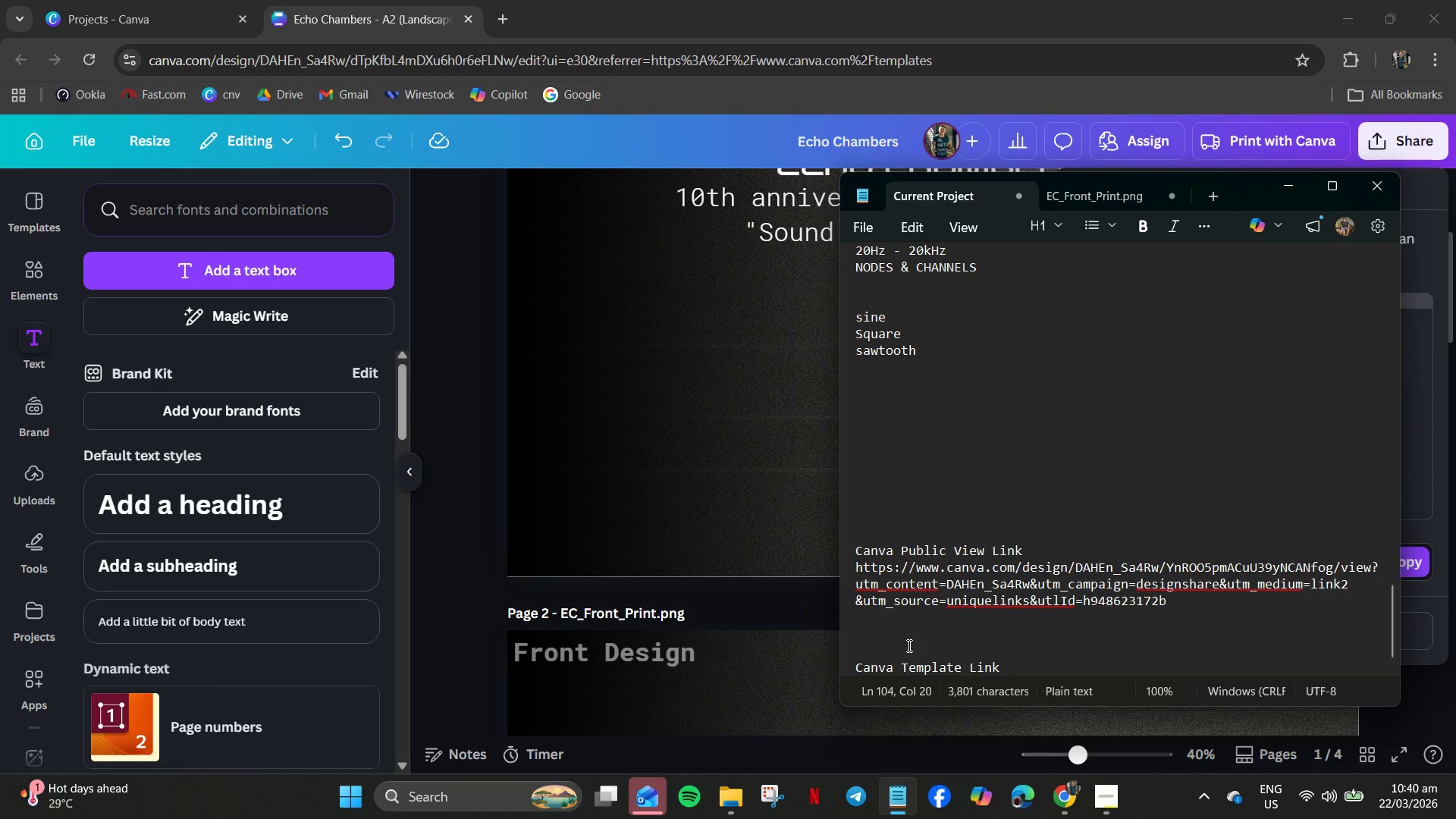 
key(Enter)
 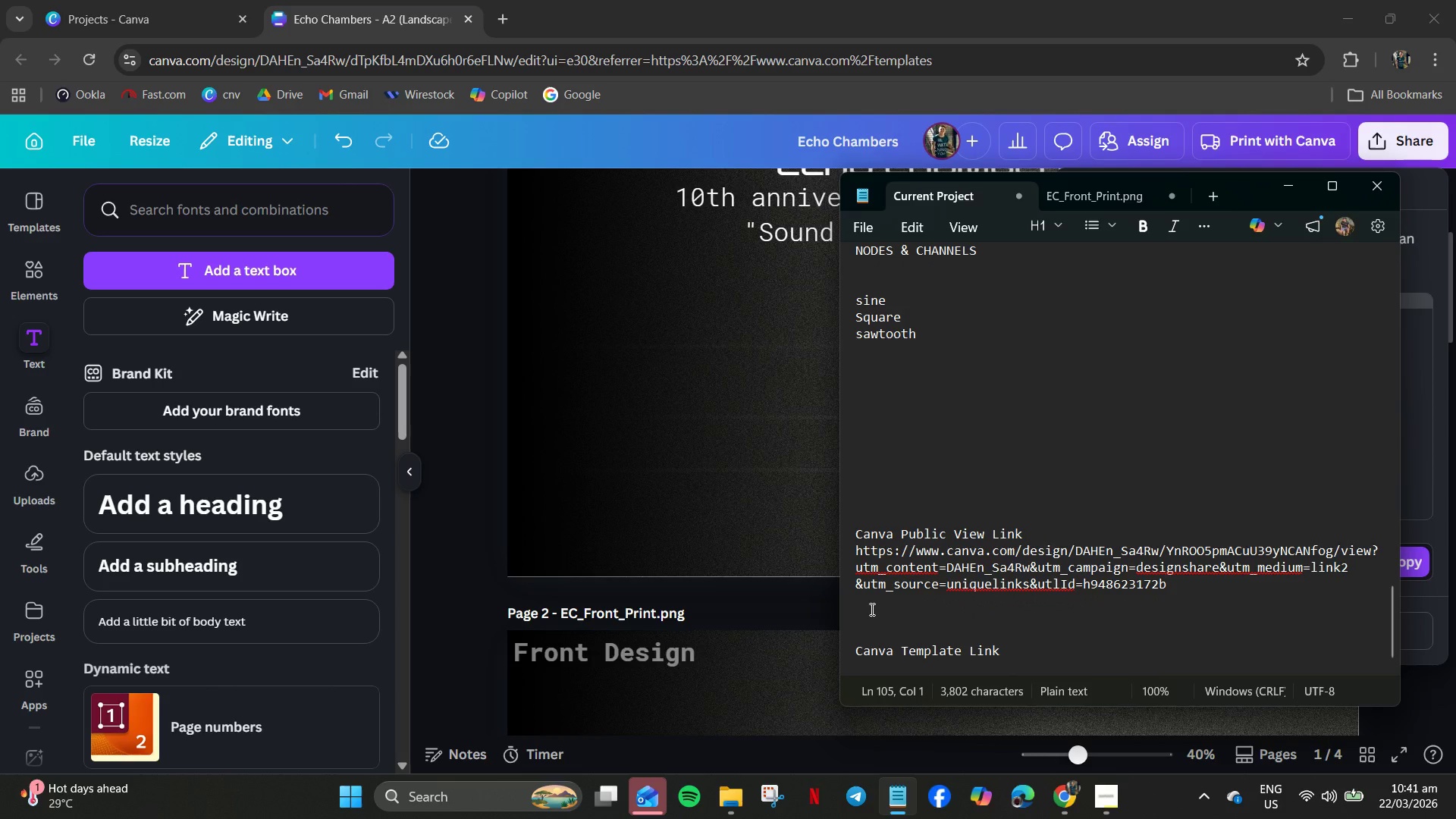 
key(Control+V)
 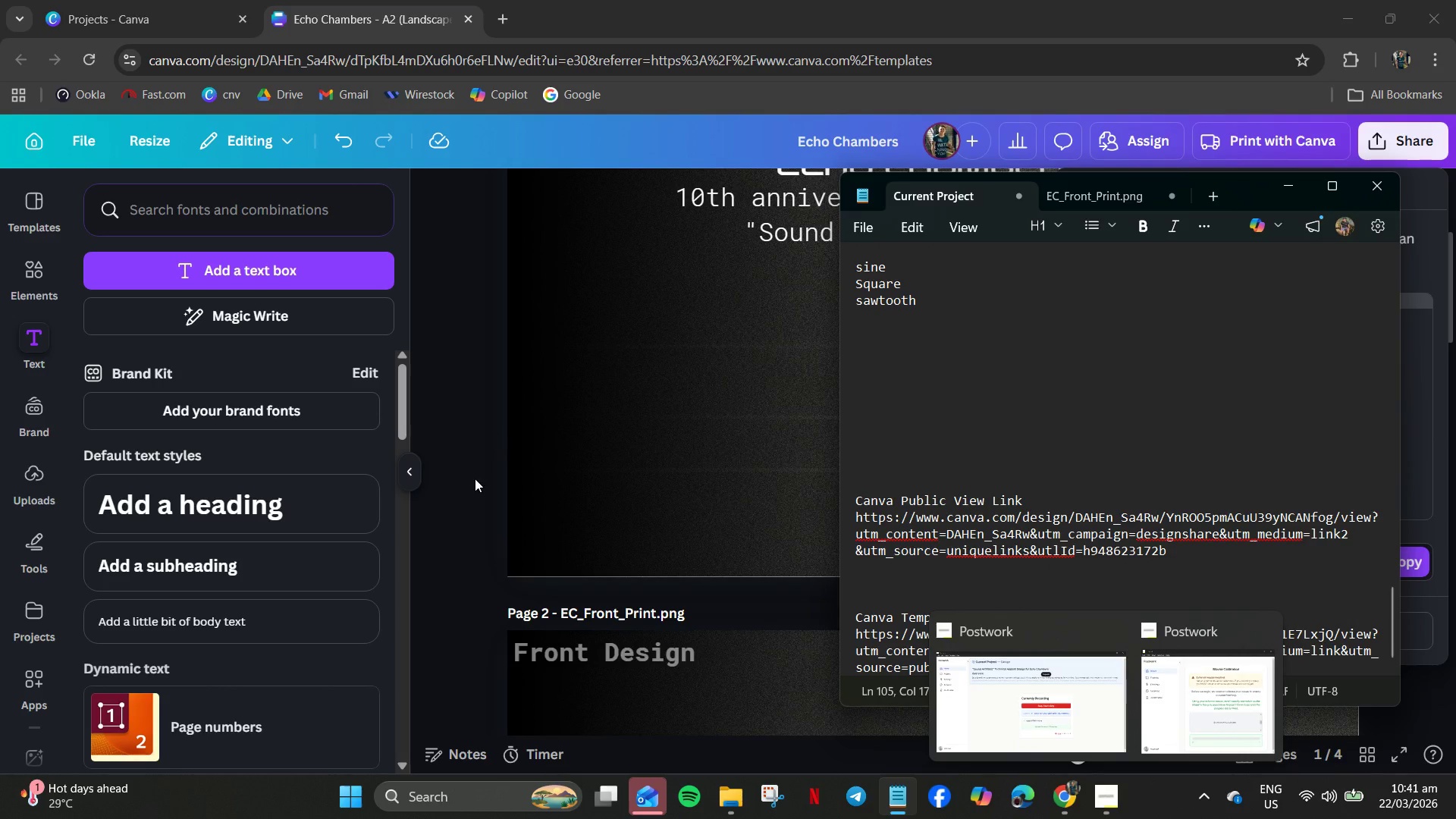 
left_click([460, 494])
 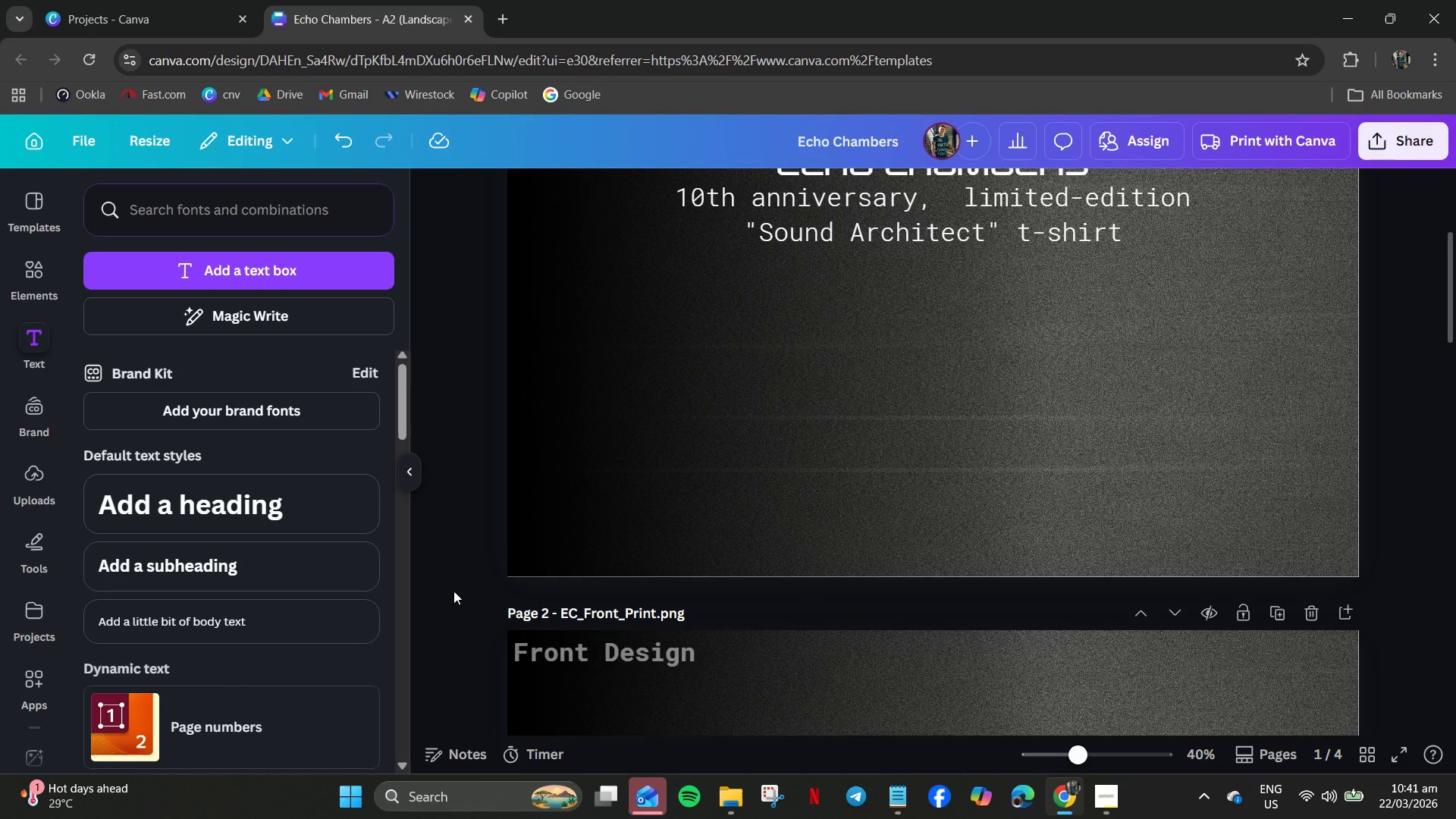 
scroll: coordinate [453, 591], scroll_direction: up, amount: 3.0
 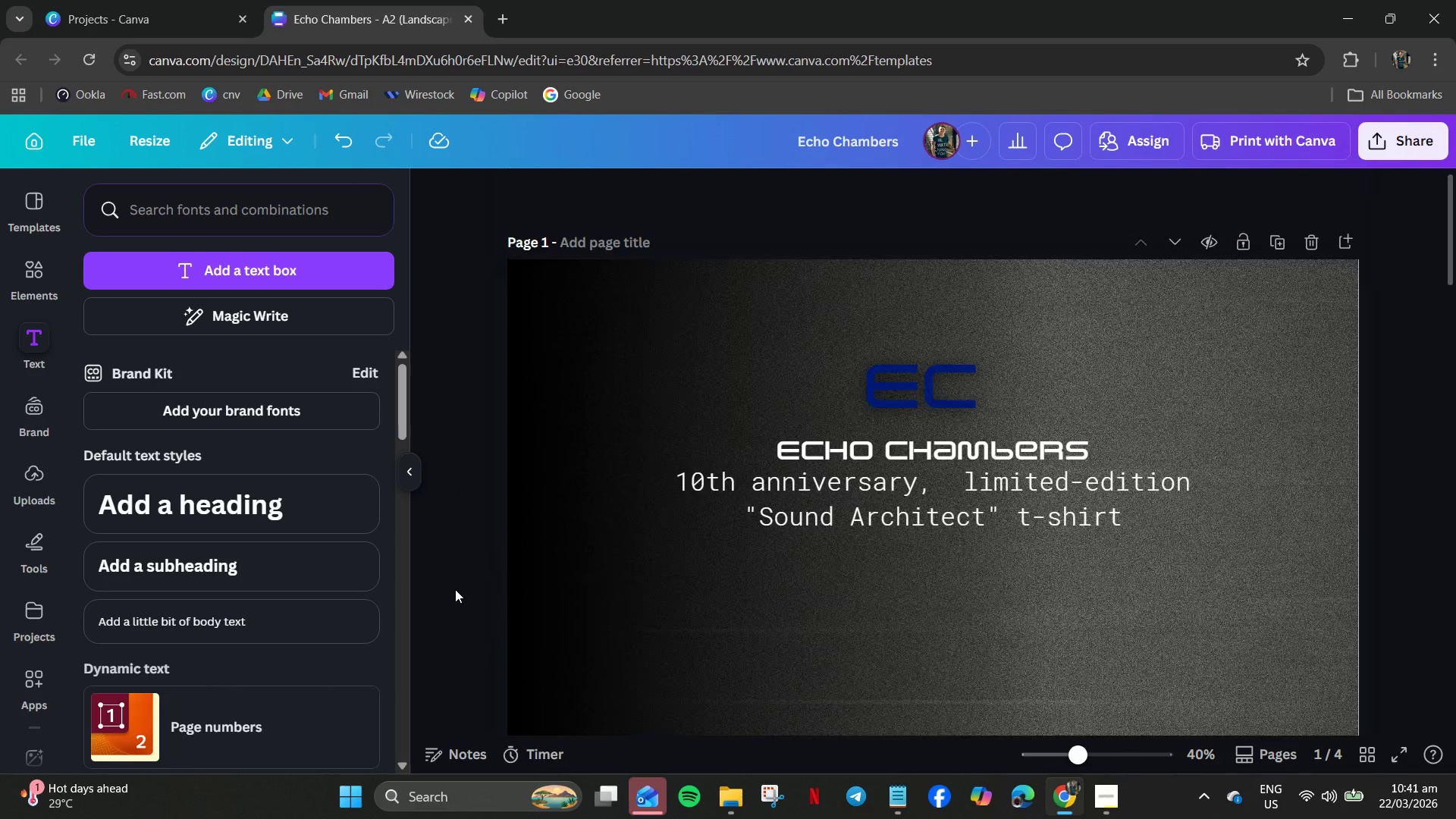 
scroll: coordinate [455, 587], scroll_direction: down, amount: 8.0
 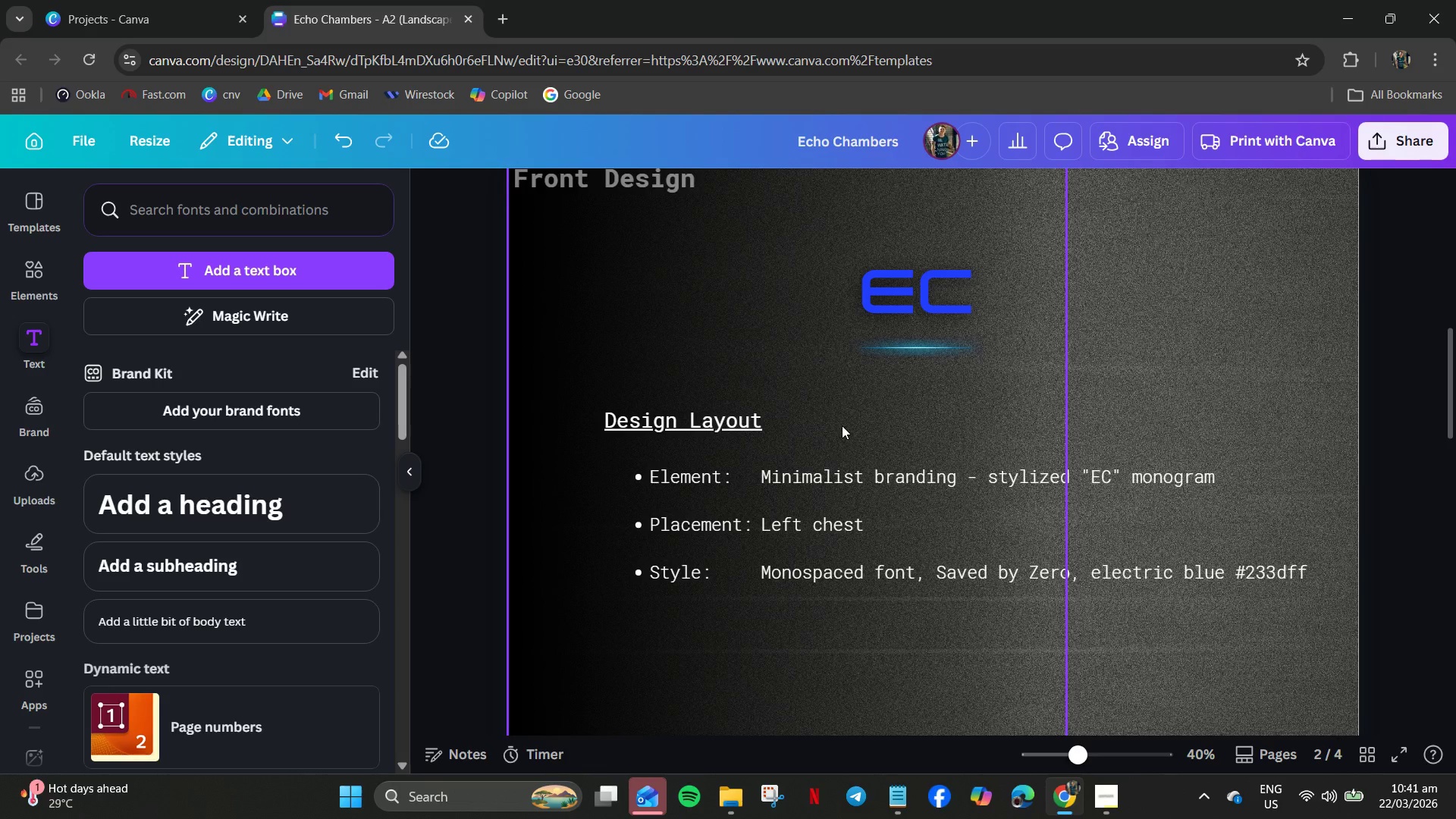 
wait(10.28)
 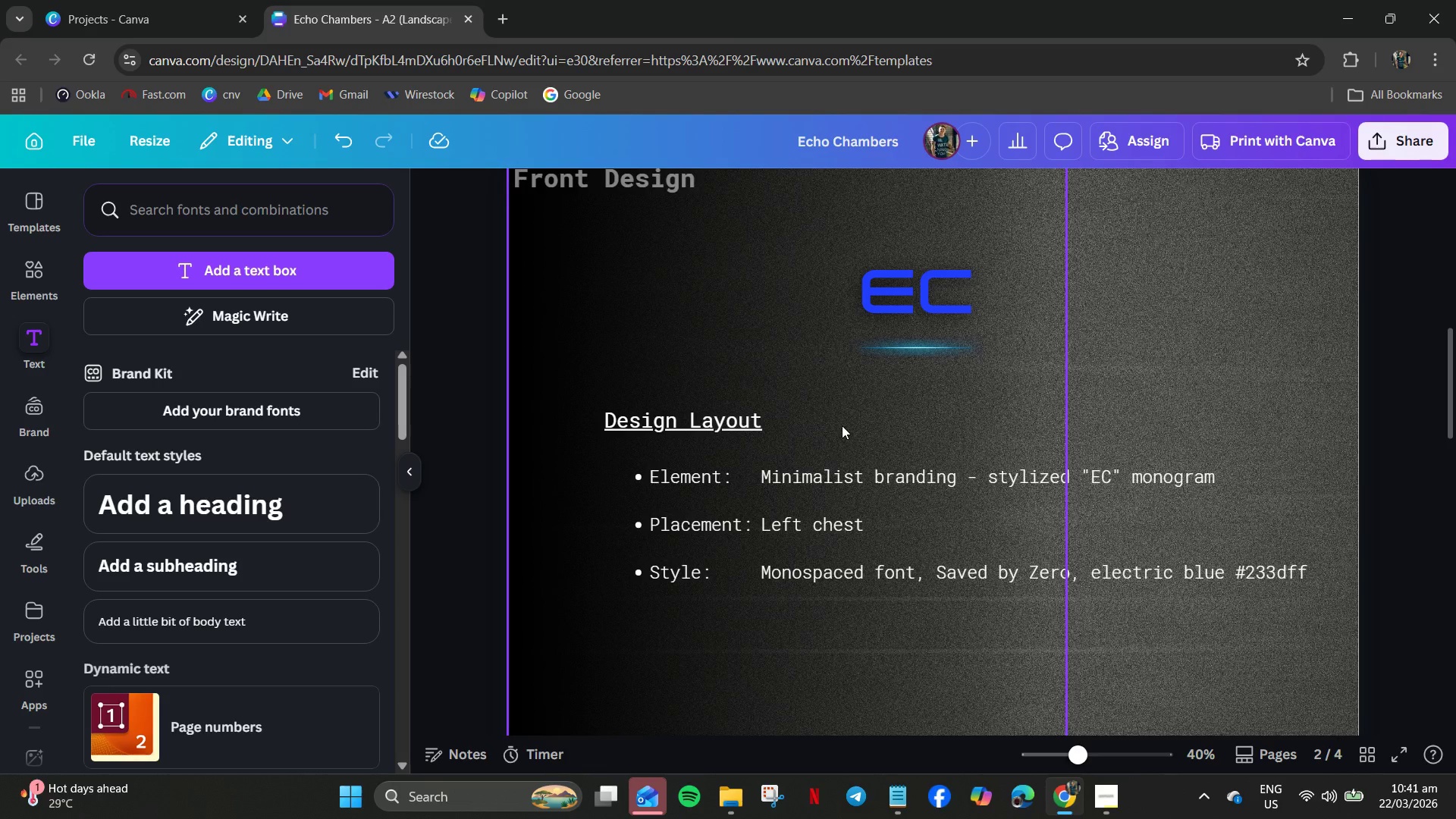 
left_click([904, 795])
 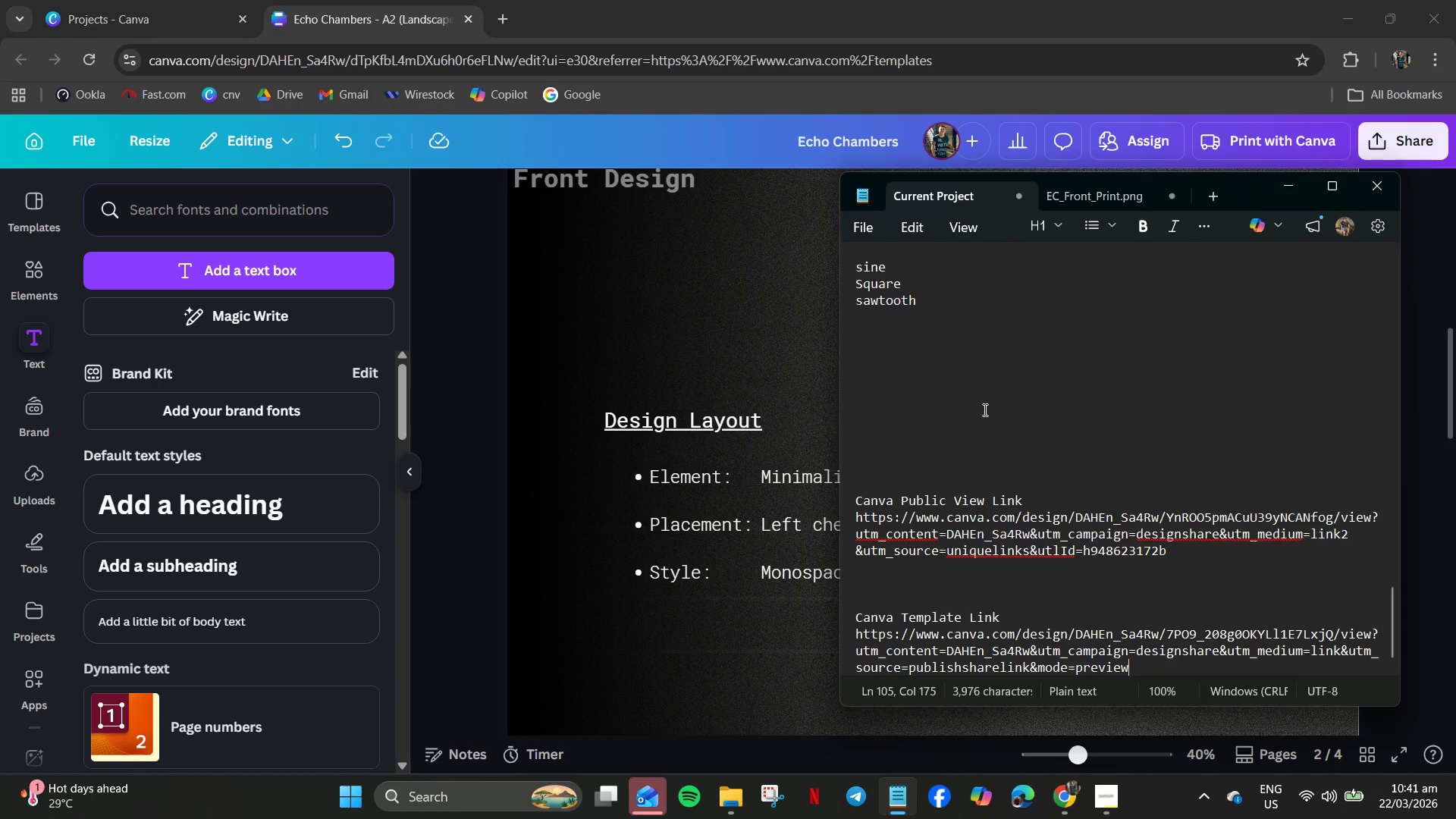 
scroll: coordinate [989, 481], scroll_direction: up, amount: 31.0
 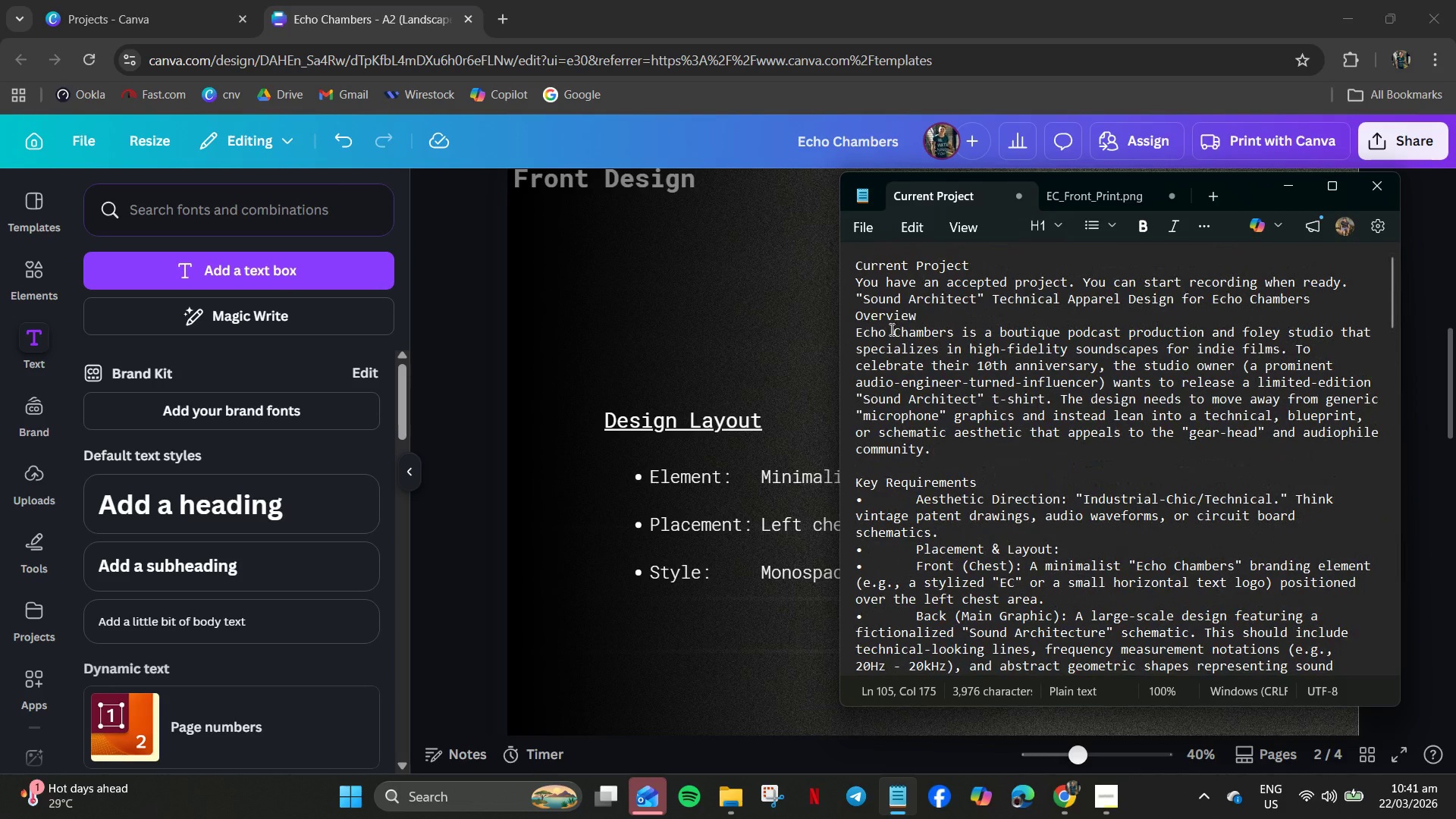 
left_click_drag(start_coordinate=[955, 332], to_coordinate=[846, 334])
 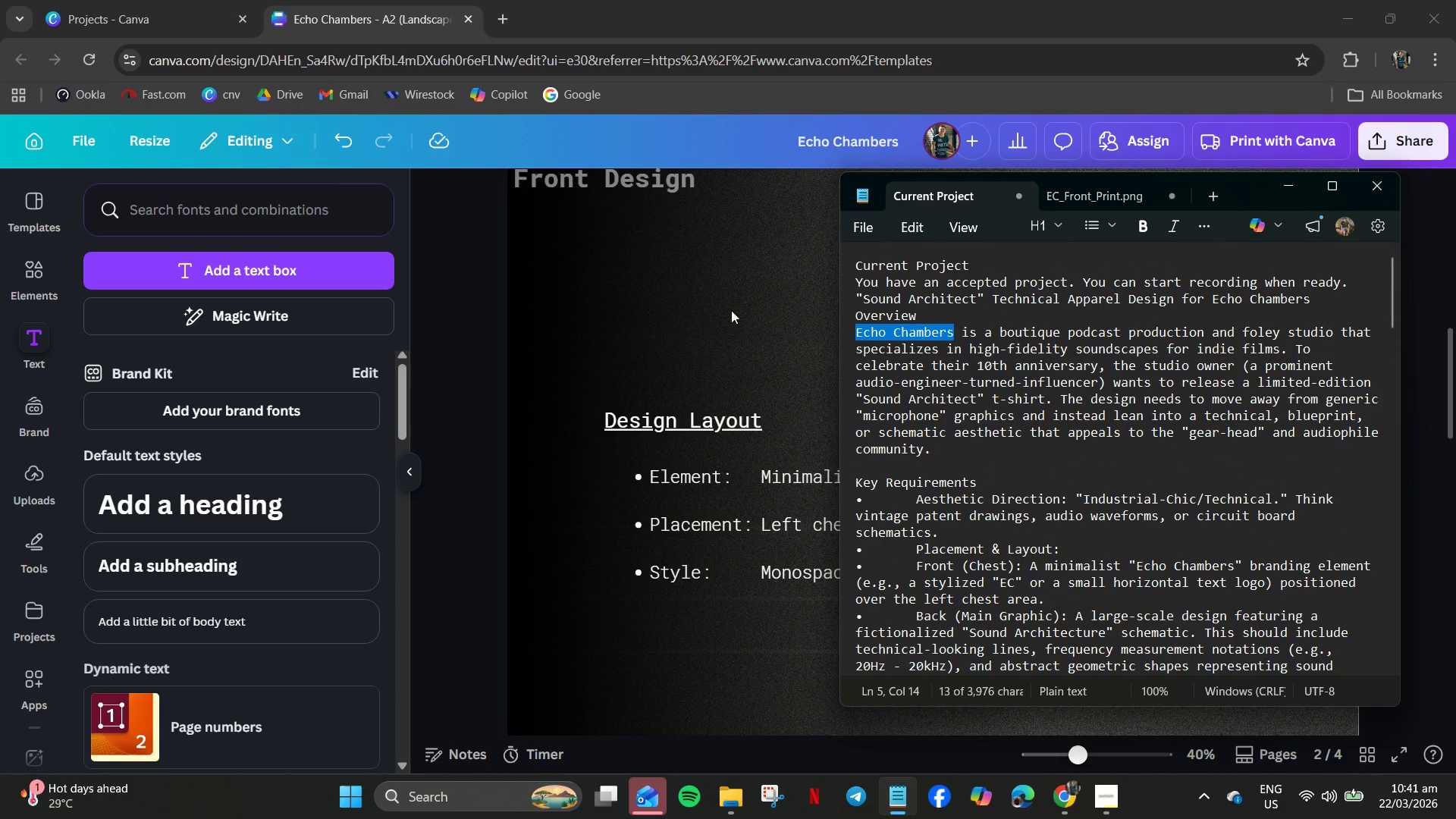 
hold_key(key=ControlLeft, duration=0.75)
 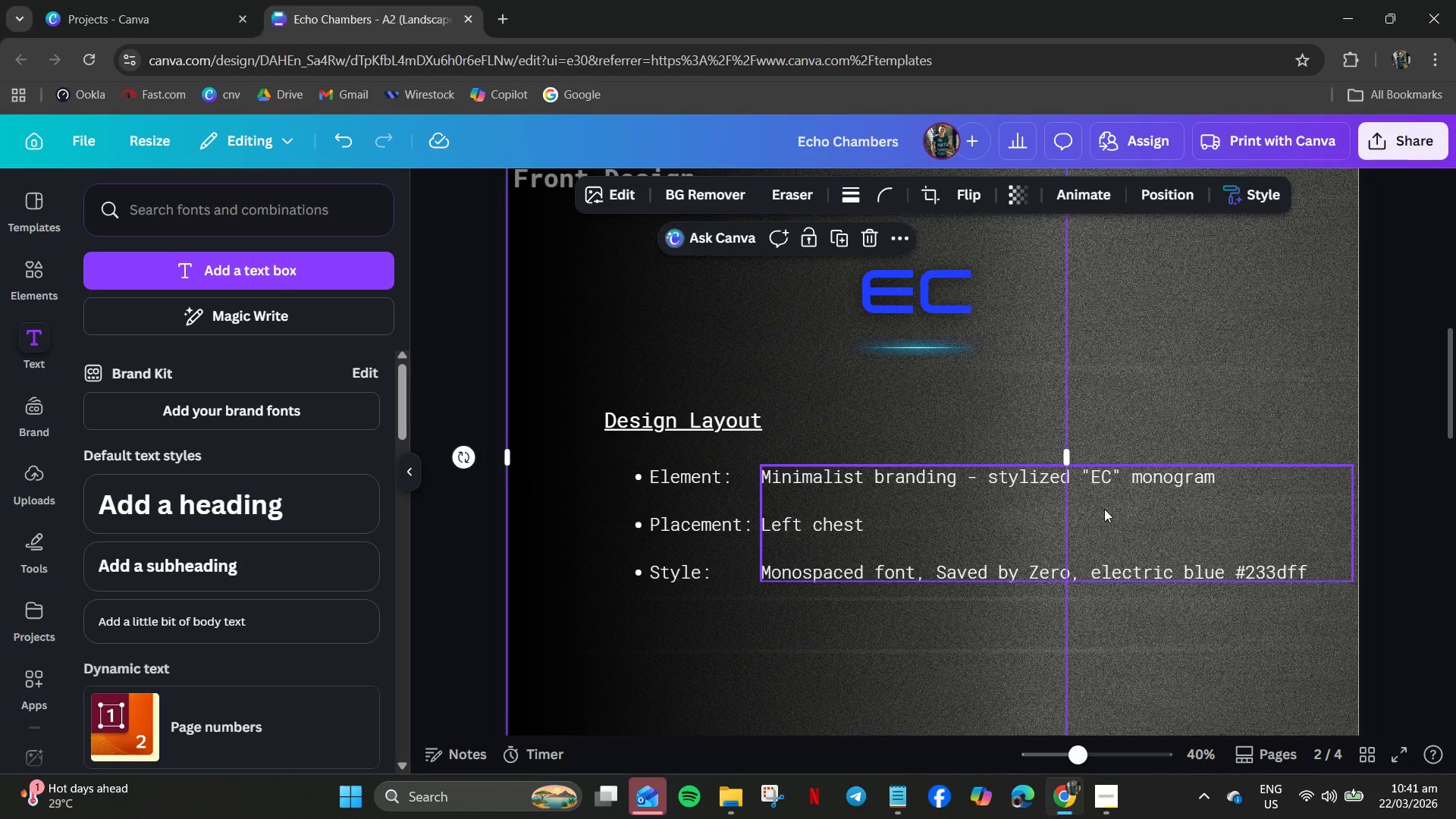 
key(C)
 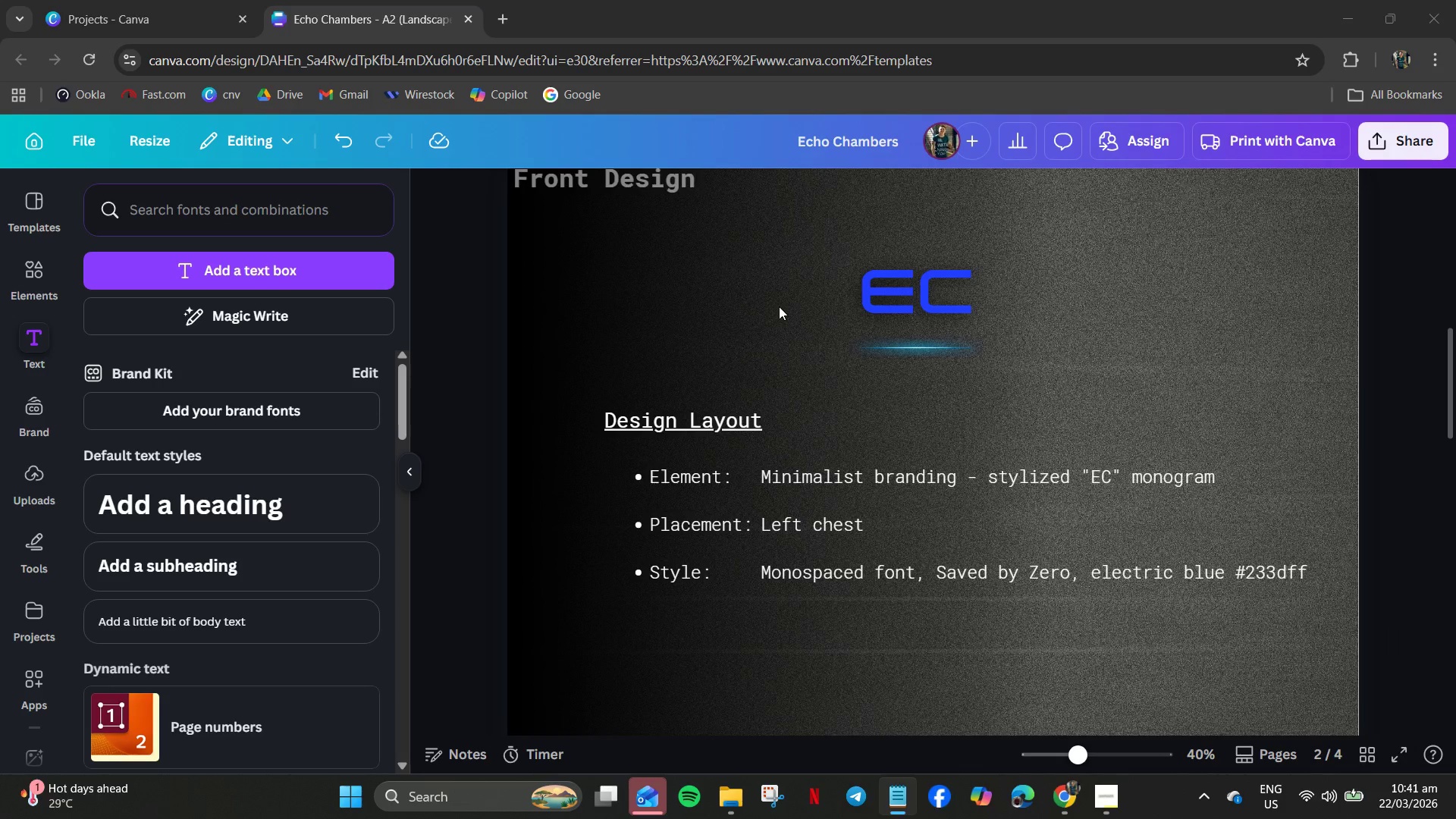 
left_click([779, 306])
 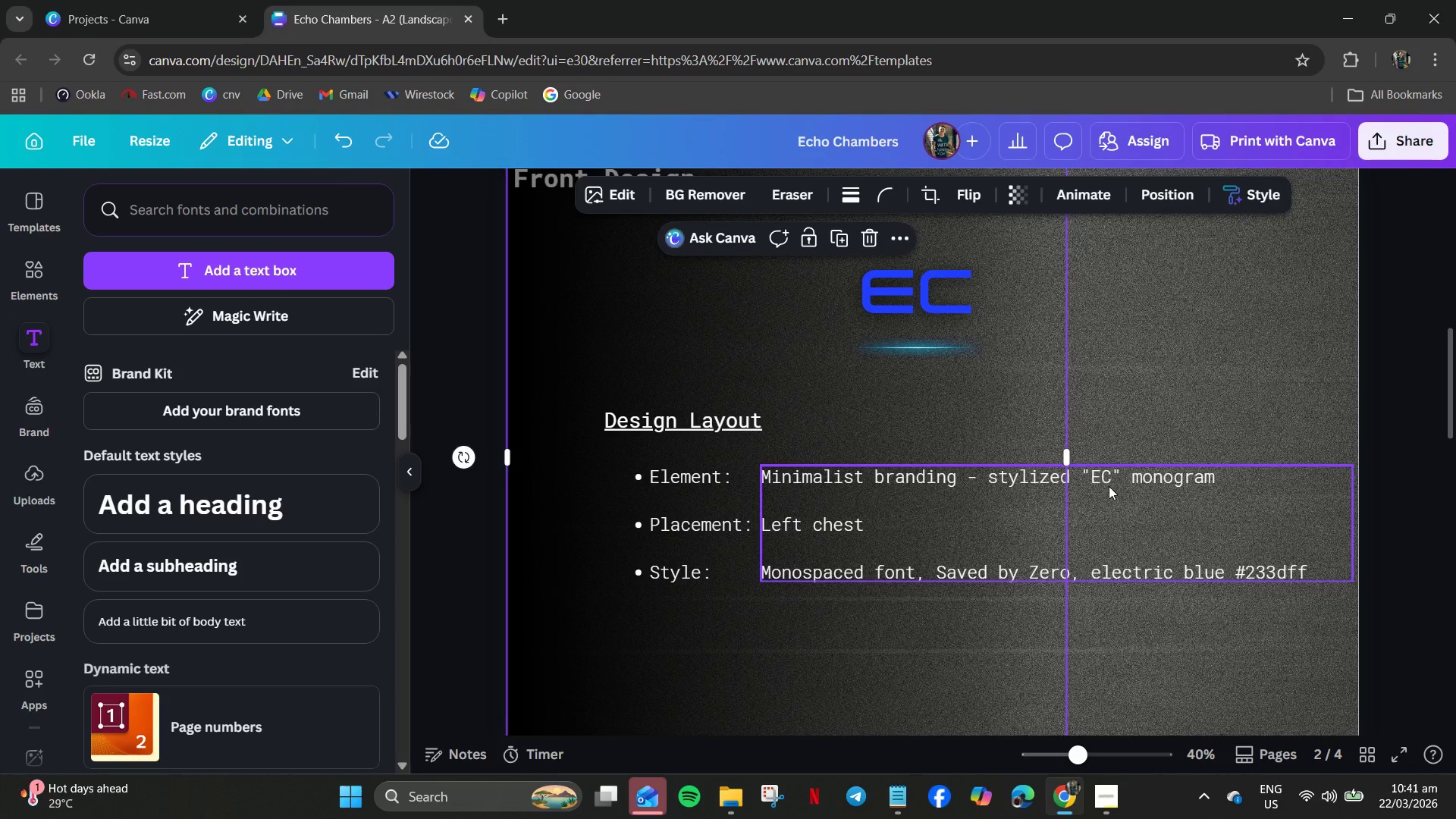 
left_click([1109, 485])
 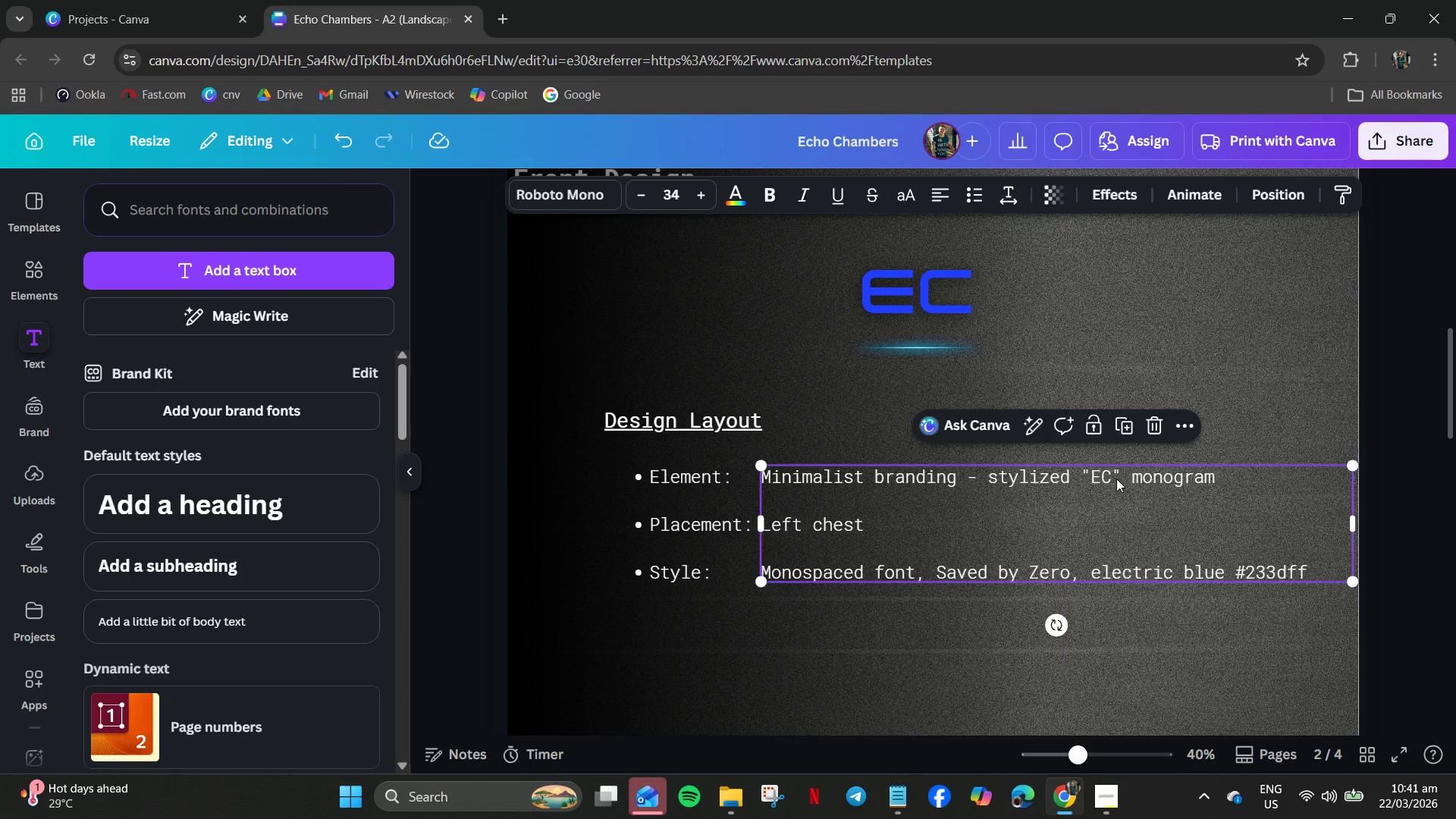 
left_click([1116, 479])
 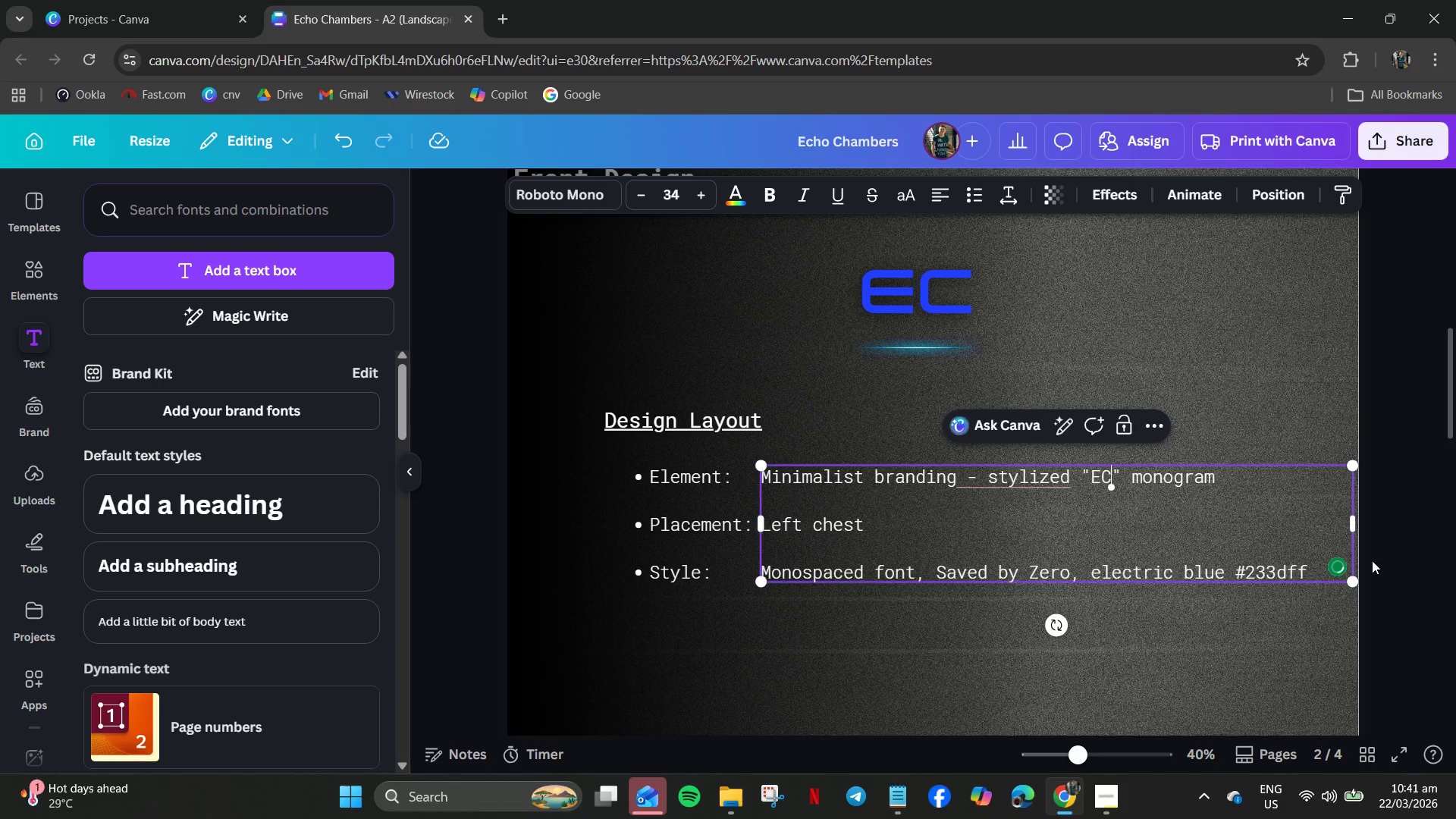 
key(ArrowRight)
 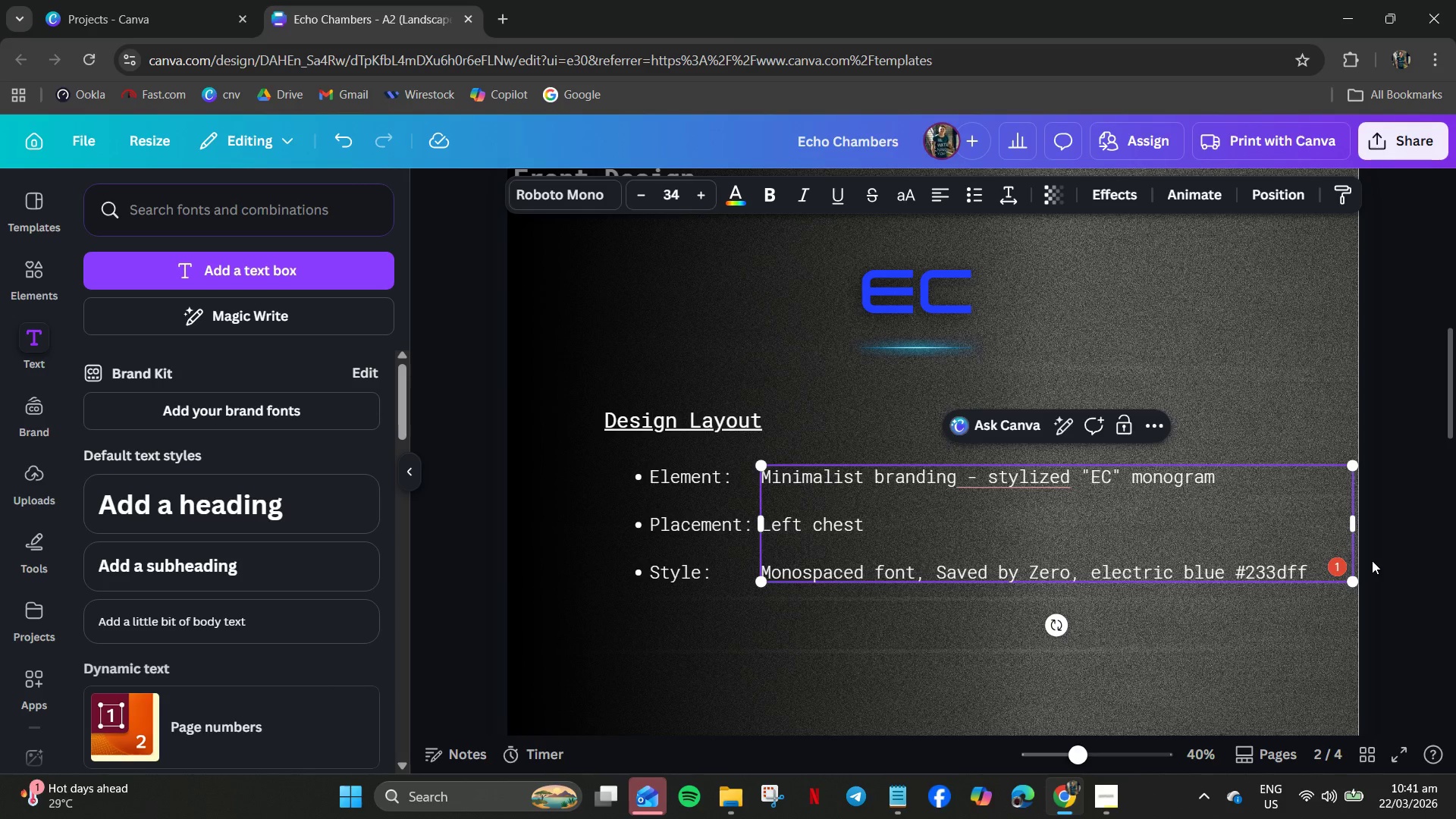 
left_click([1372, 560])
 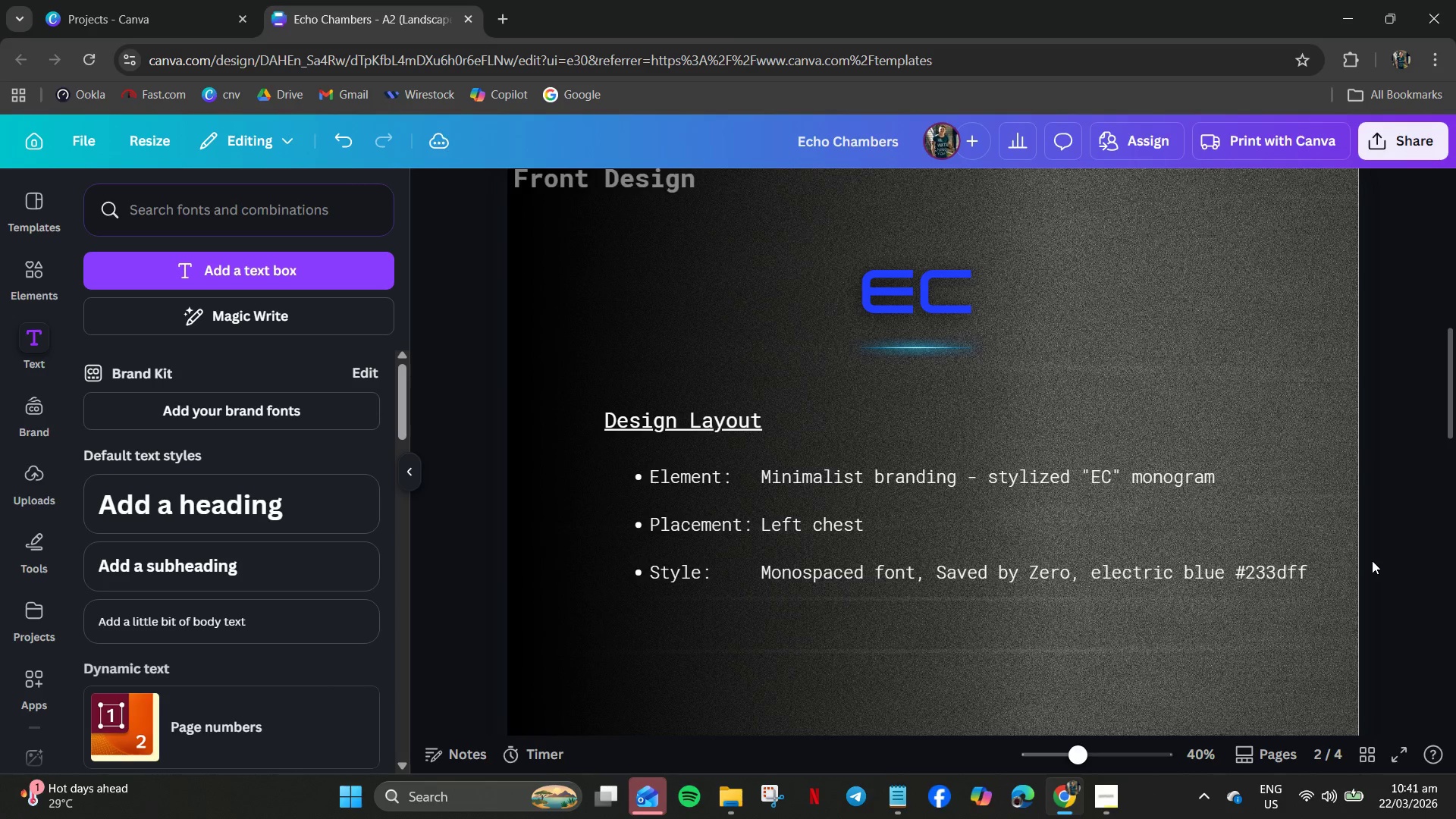 
key(Space)
 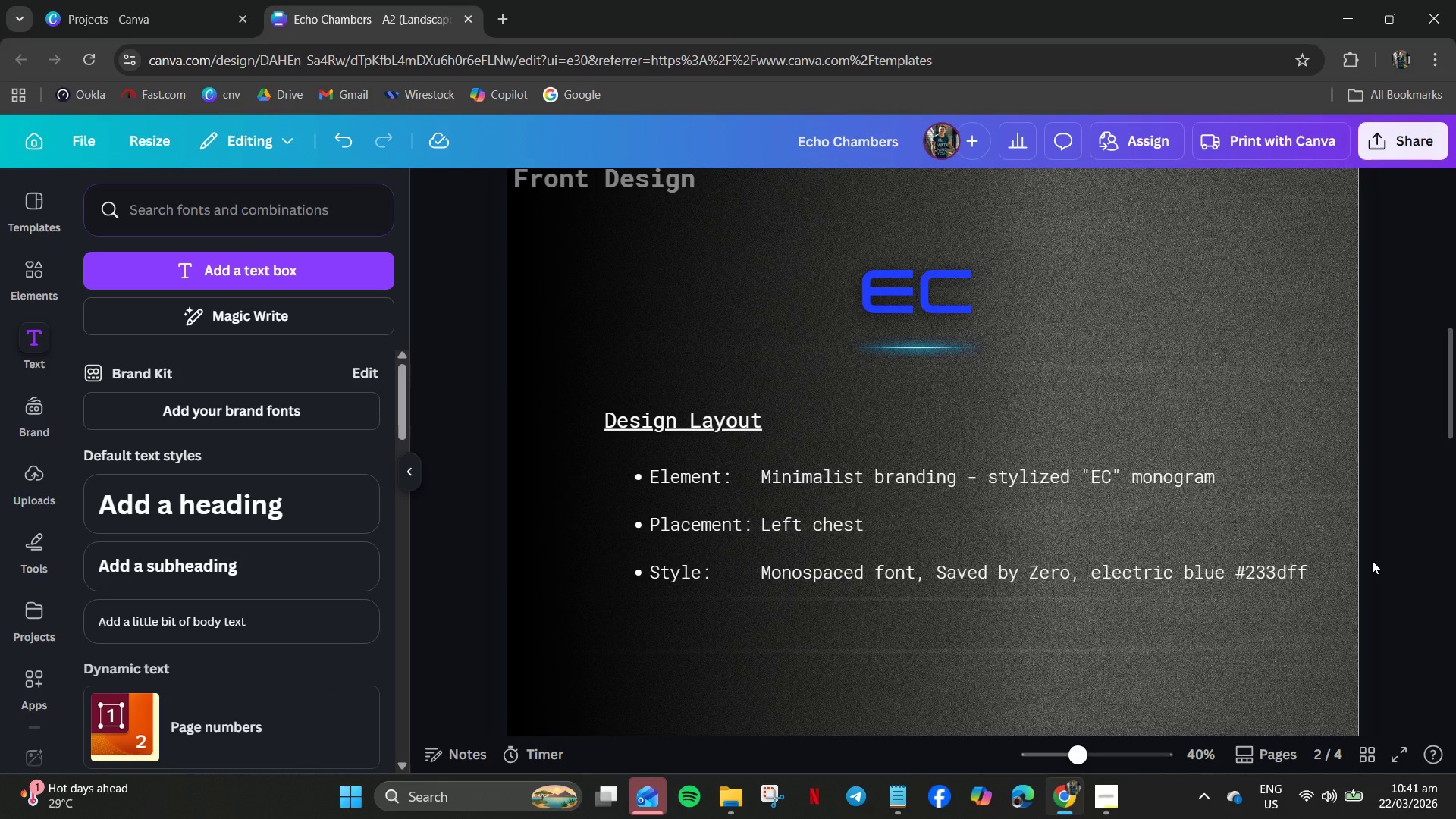 
key(Shift+9)
 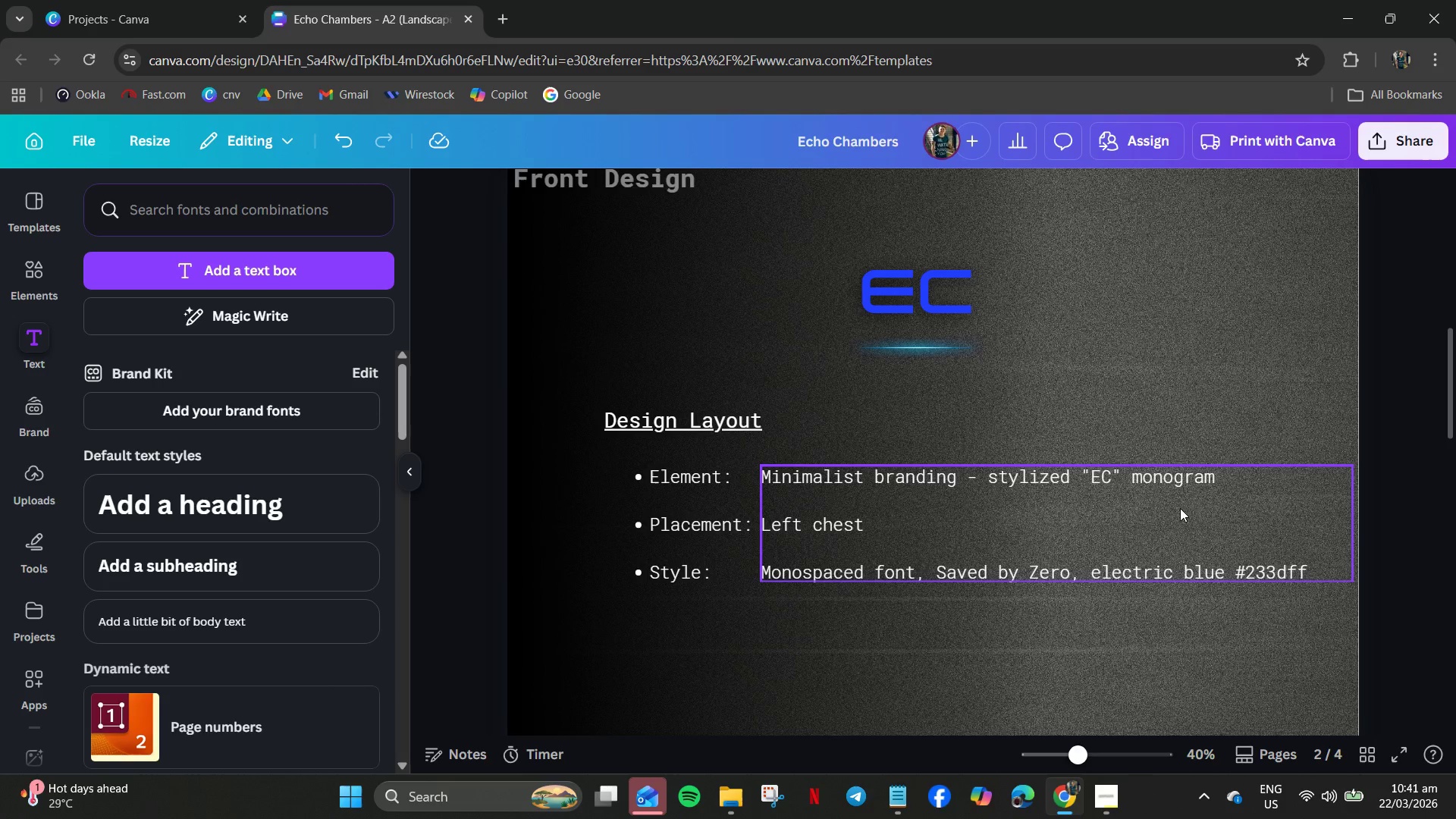 
left_click([1125, 491])
 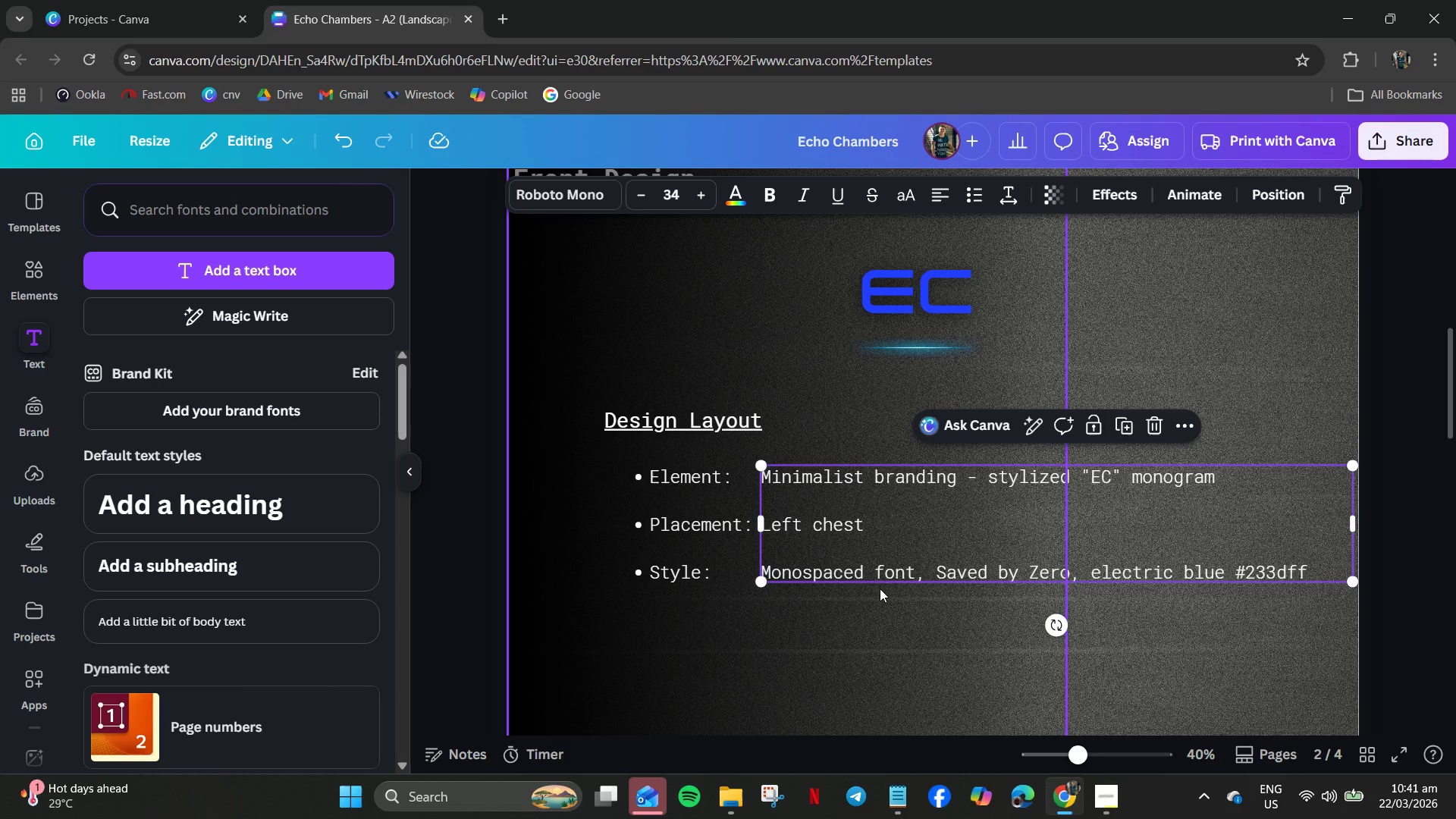 
scroll: coordinate [896, 626], scroll_direction: down, amount: 4.0
 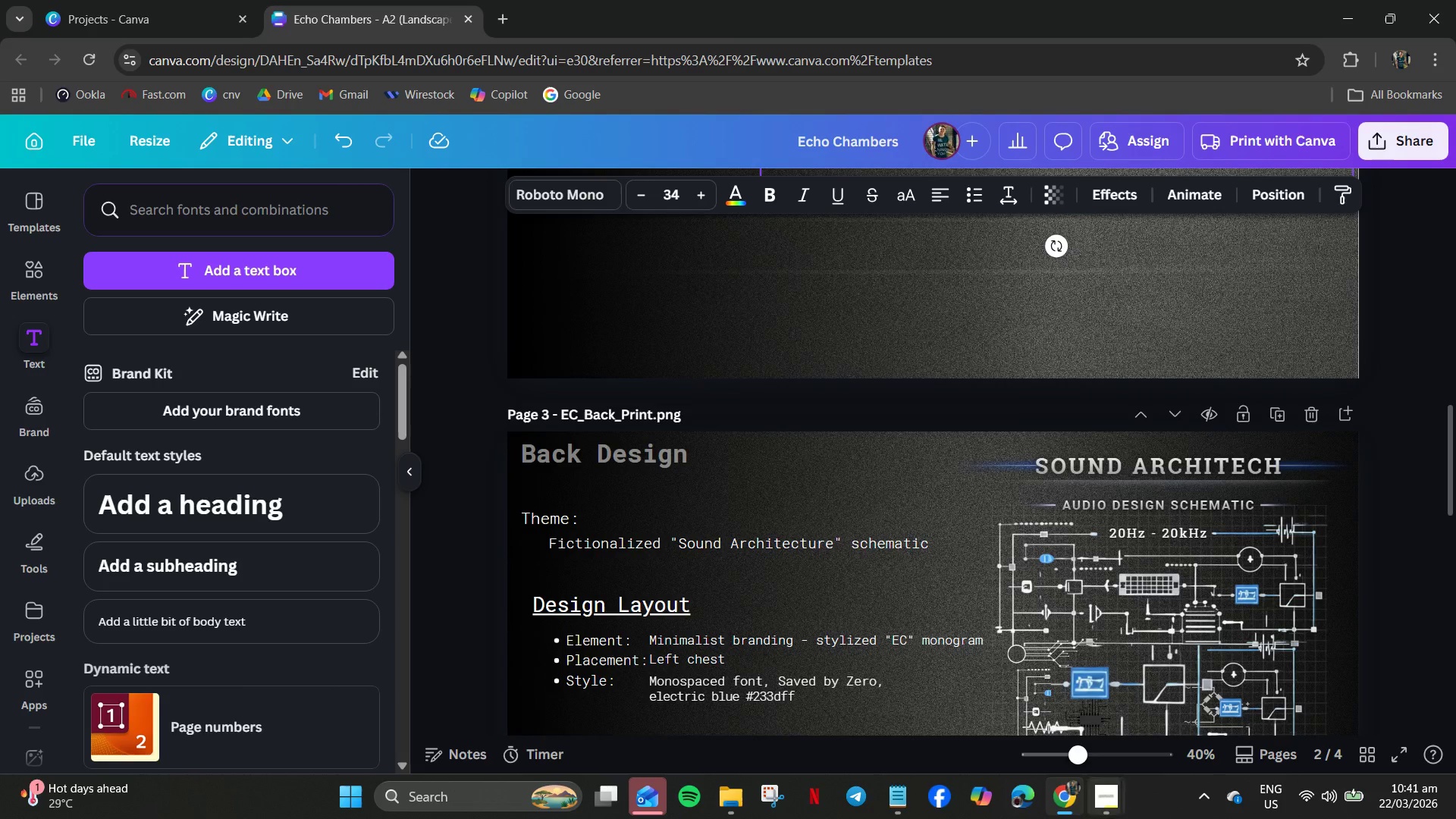 
left_click([1108, 817])
 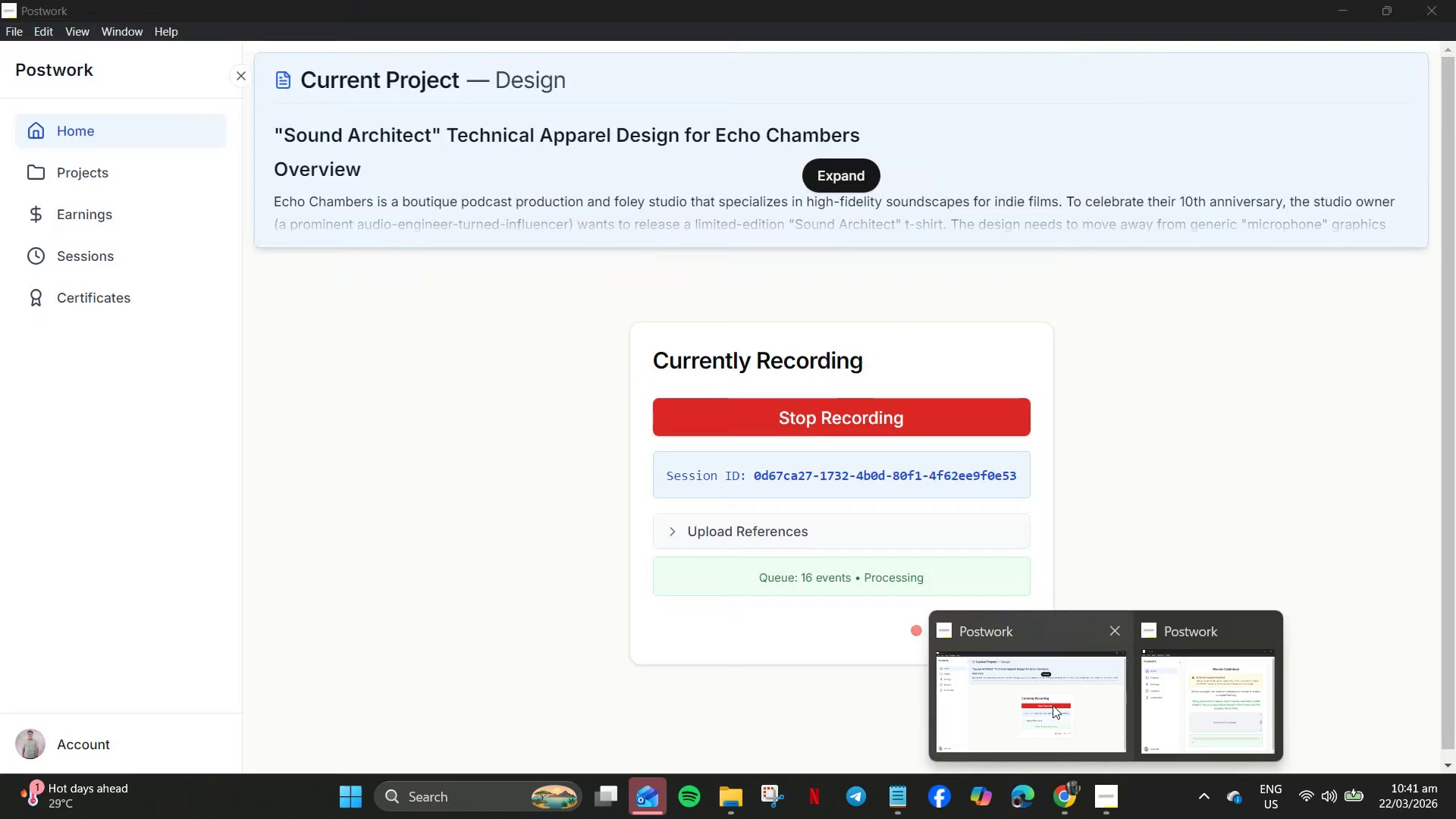 
left_click([1053, 705])